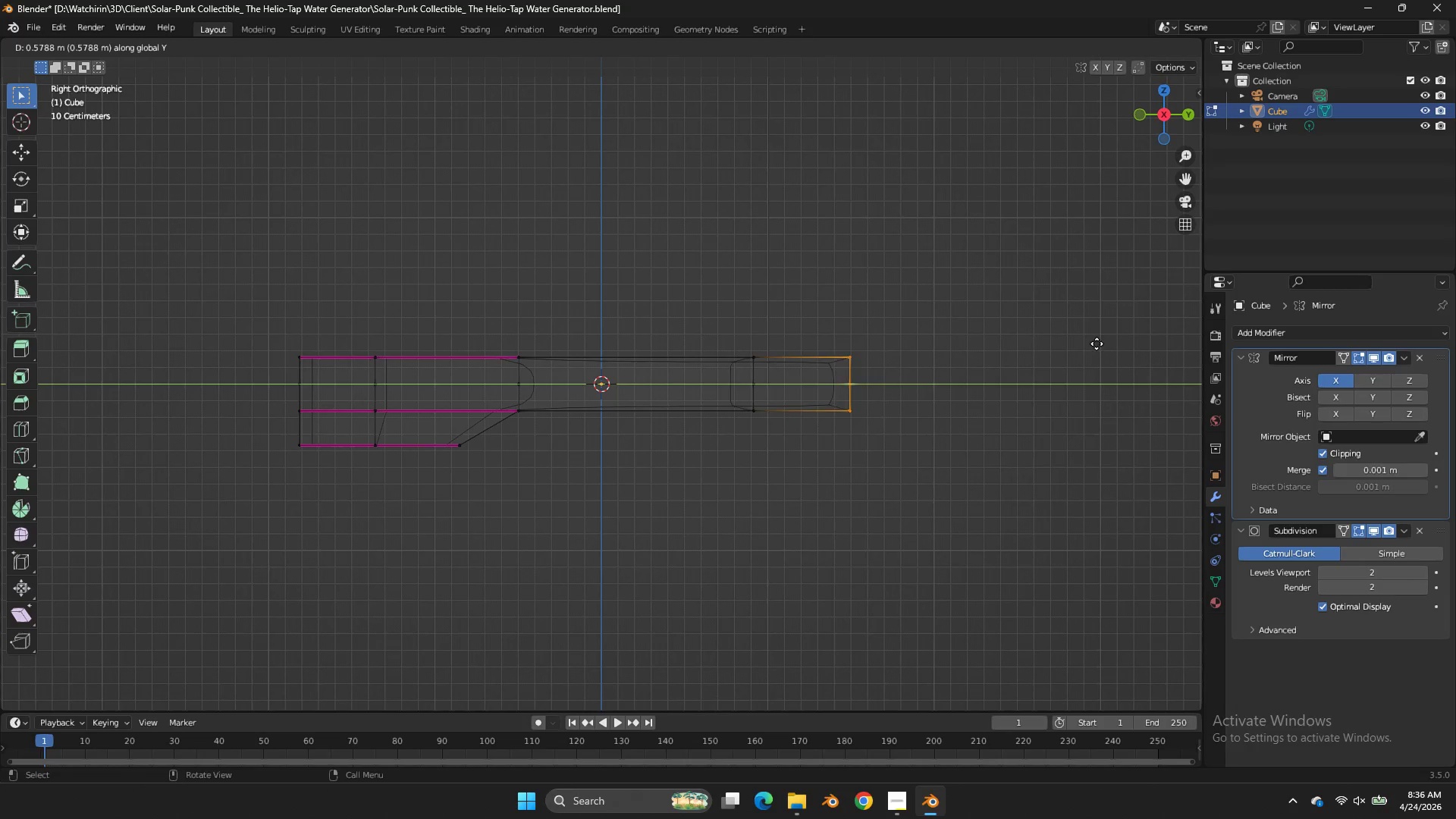 
left_click_drag(start_coordinate=[1069, 344], to_coordinate=[1061, 347])
 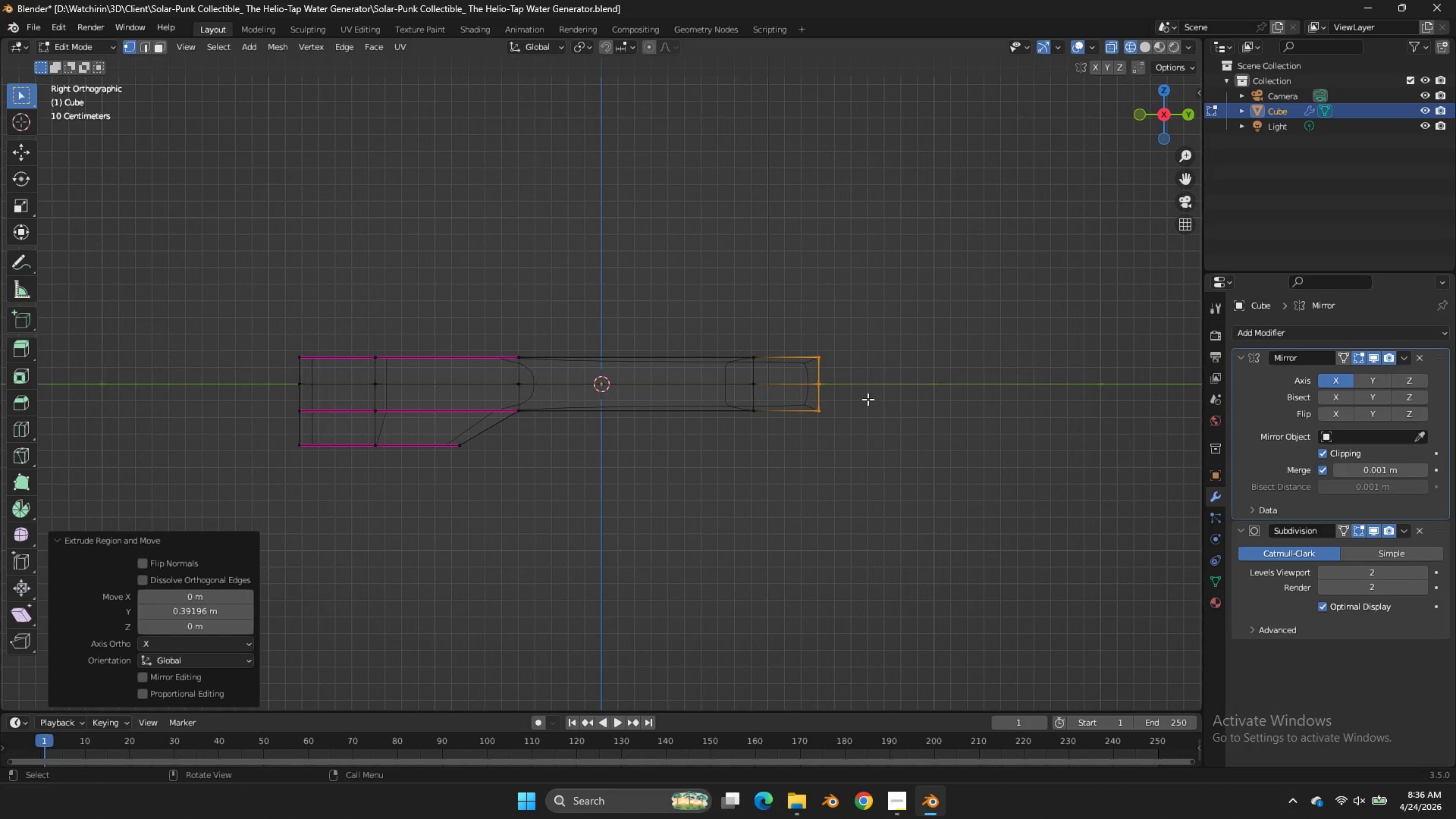 
left_click_drag(start_coordinate=[829, 407], to_coordinate=[682, 448])
 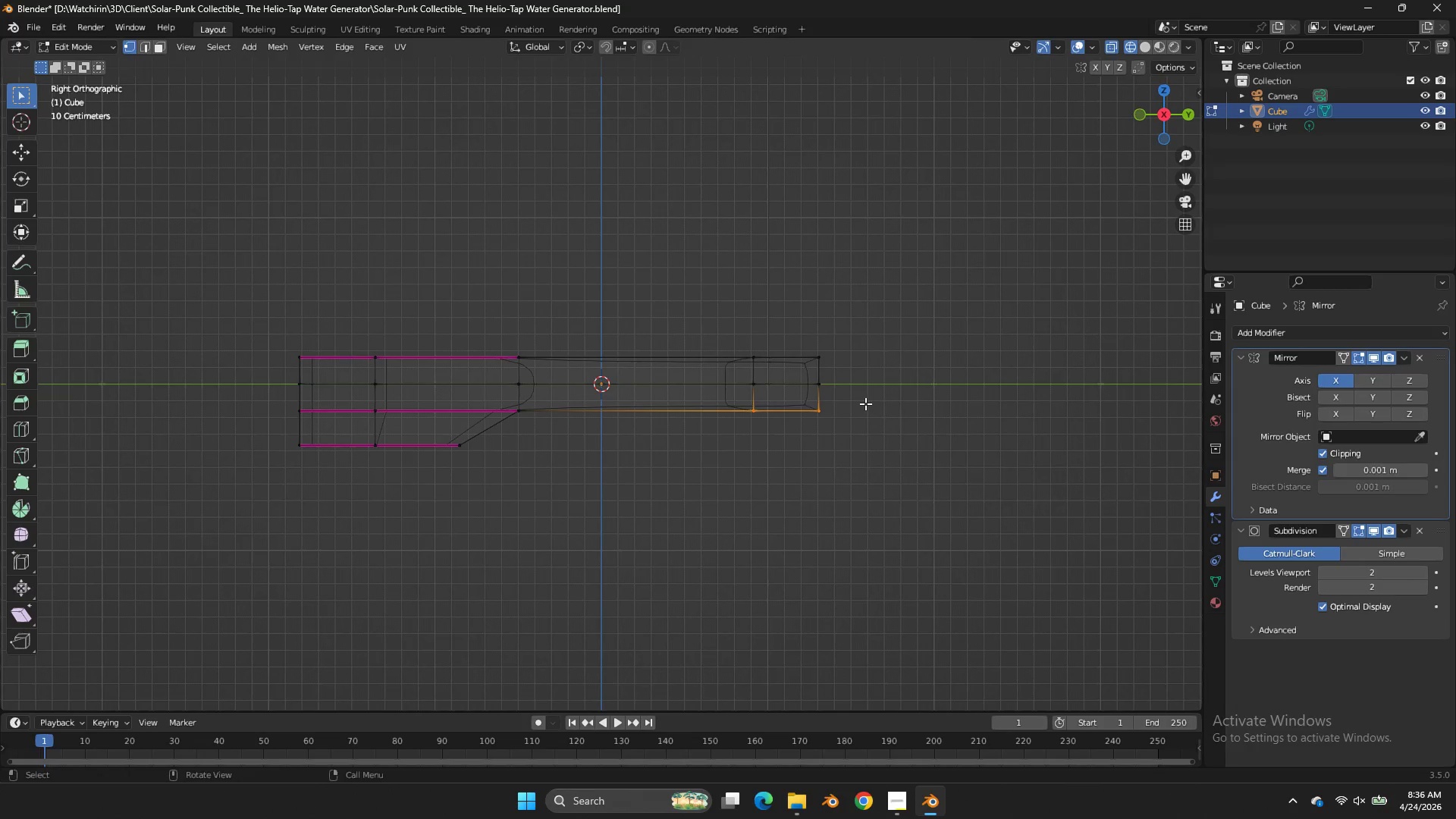 
key(E)
 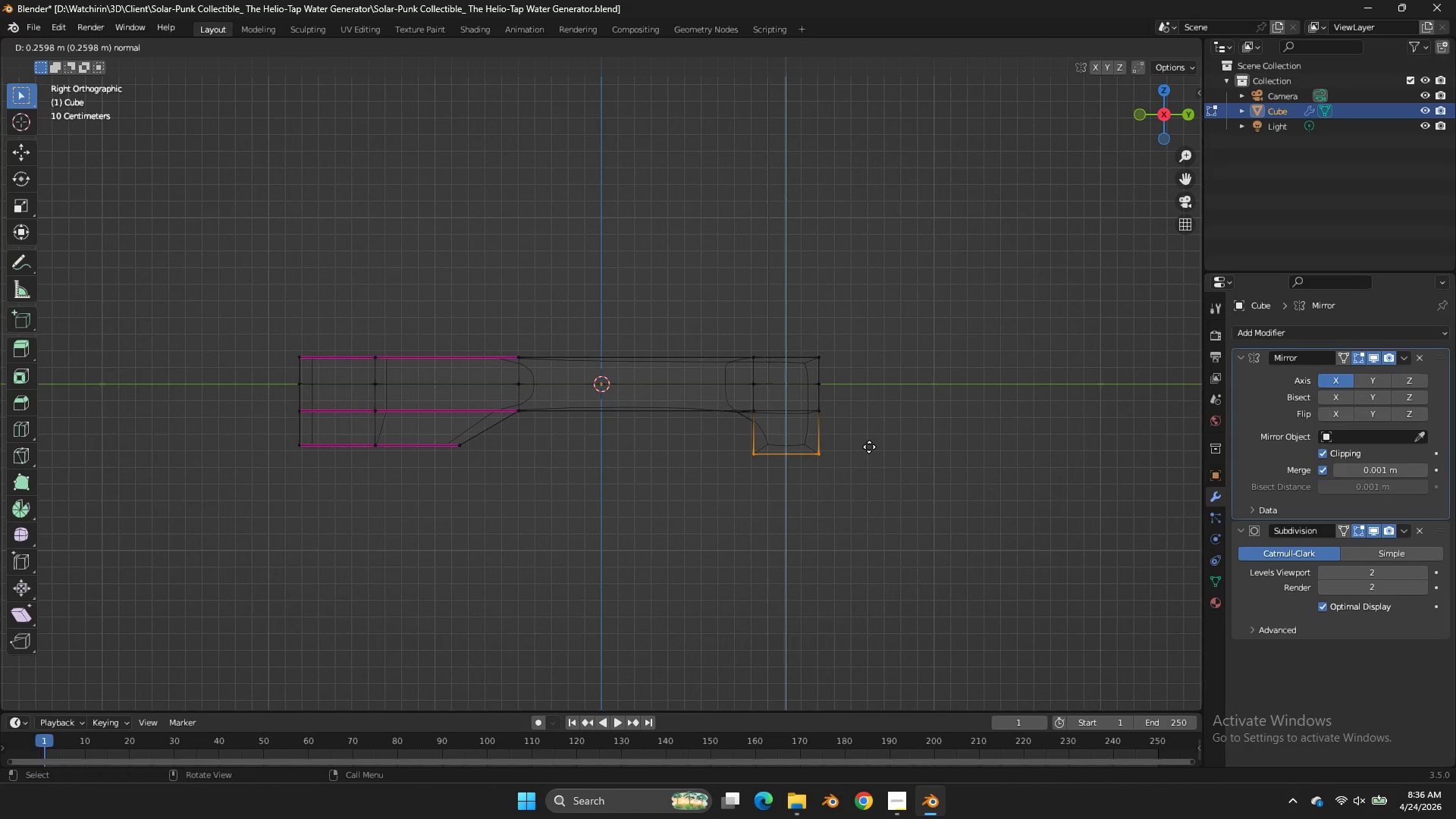 
left_click([872, 450])
 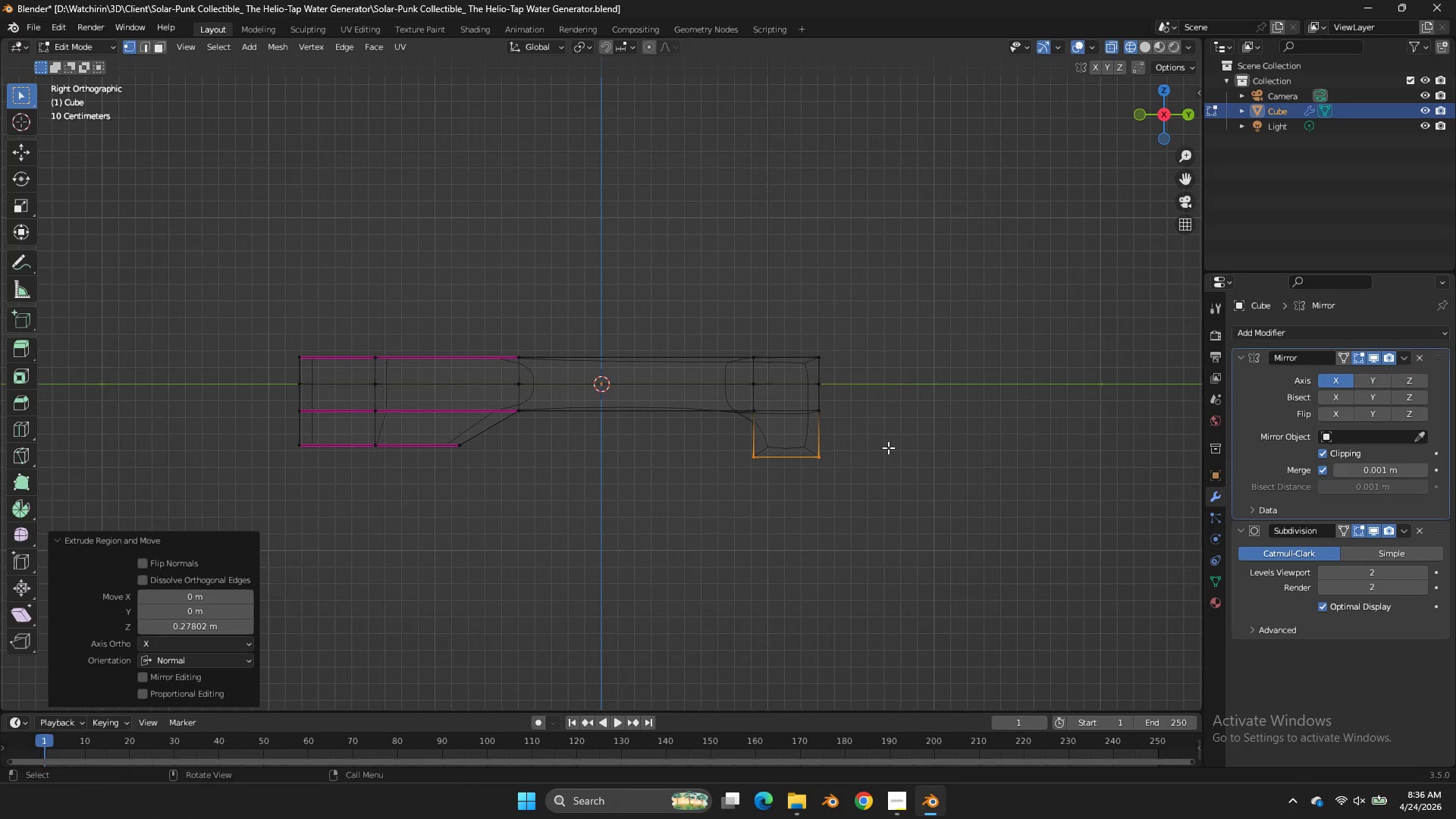 
left_click_drag(start_coordinate=[896, 444], to_coordinate=[130, 485])
 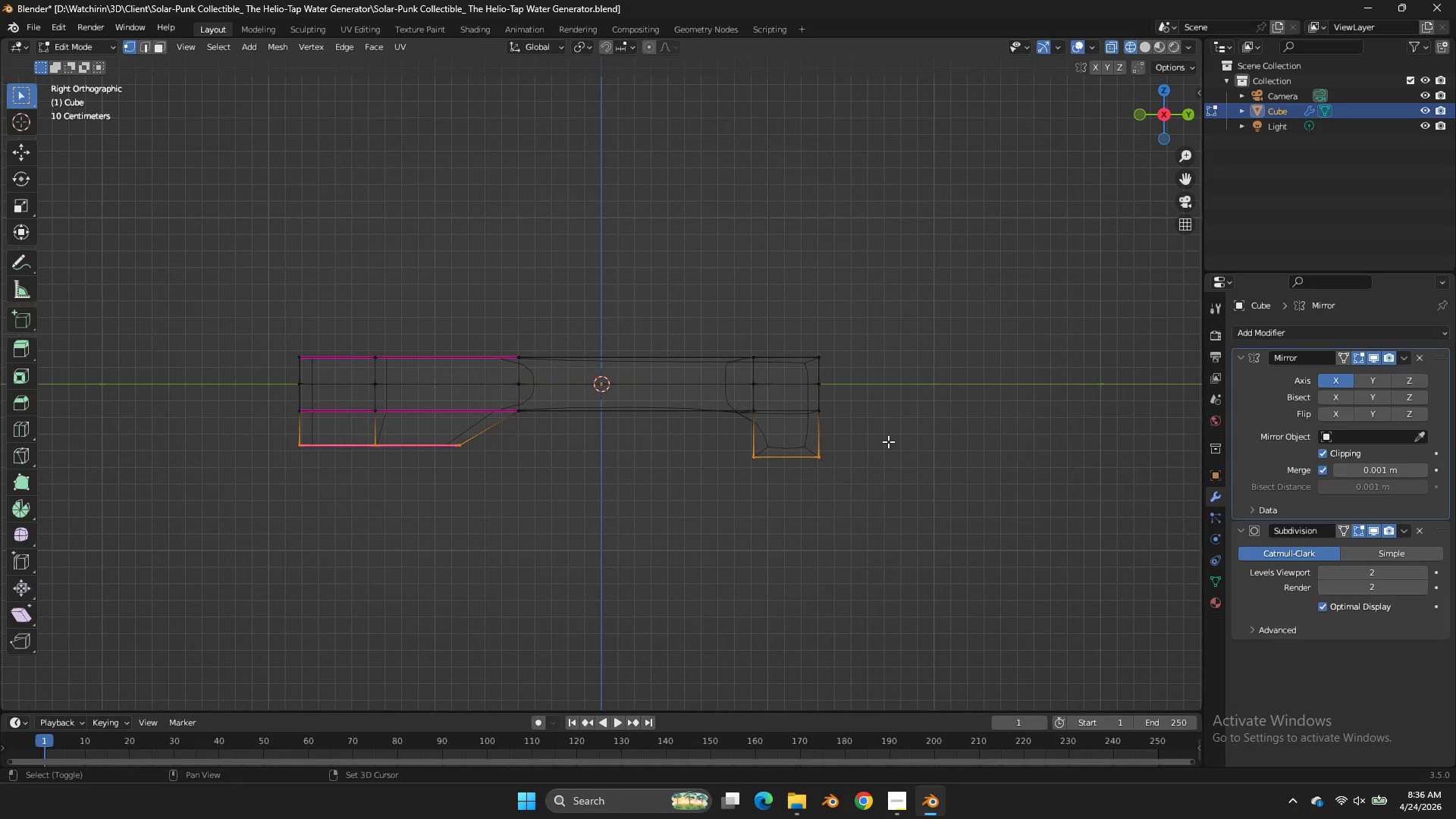 
type(sz0)
 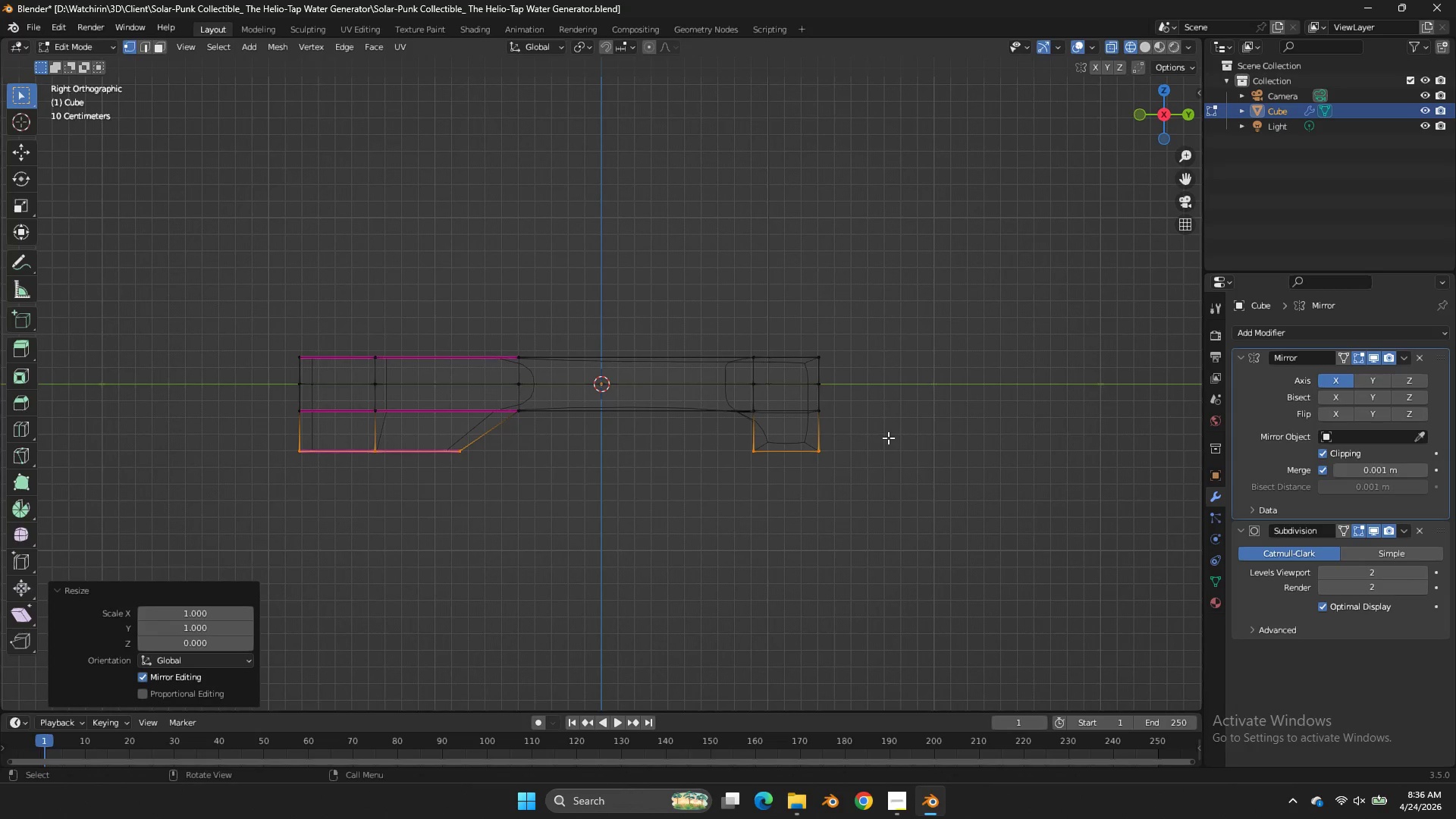 
key(Enter)
 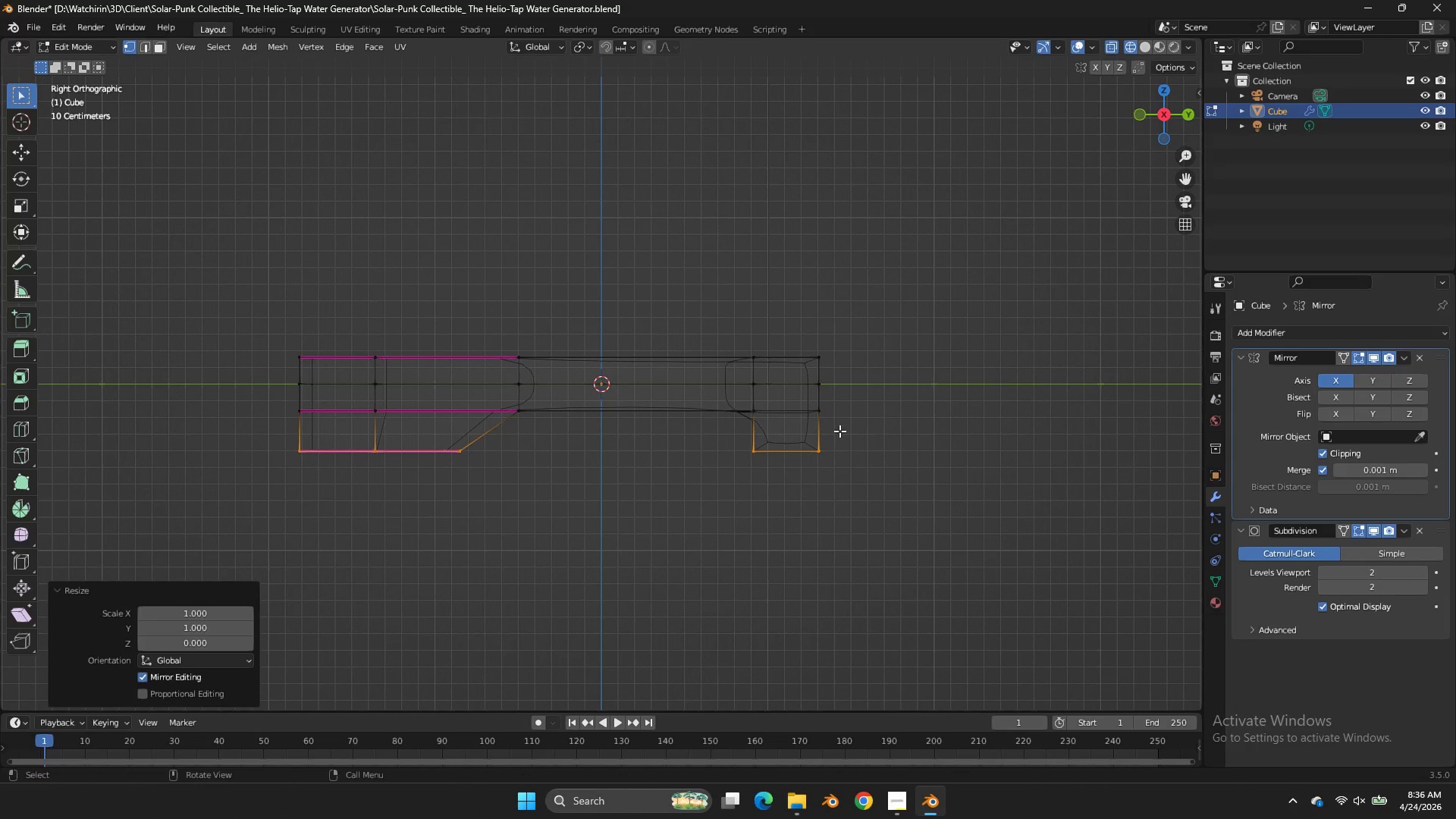 
left_click_drag(start_coordinate=[782, 449], to_coordinate=[710, 475])
 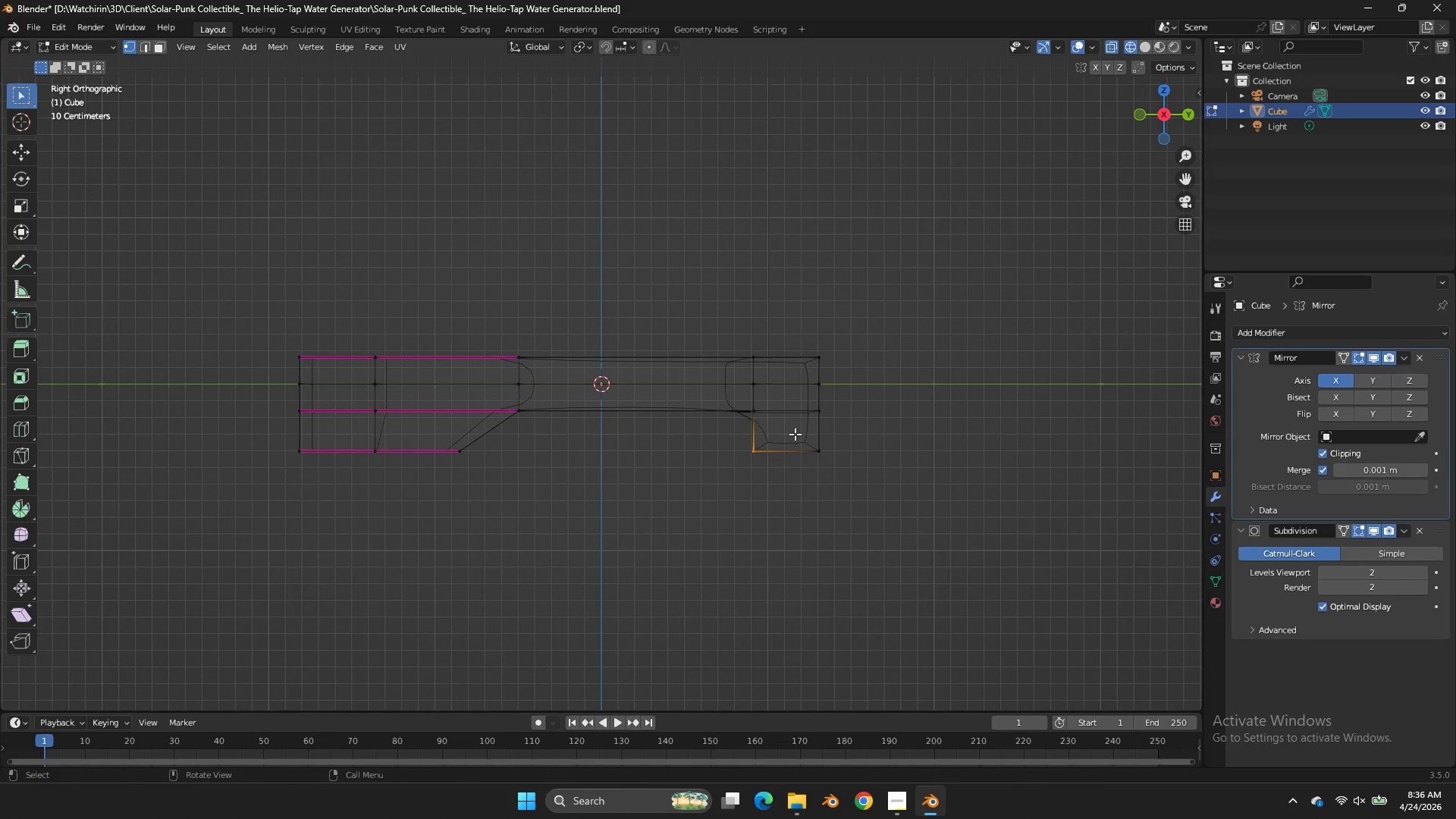 
type(gy)
 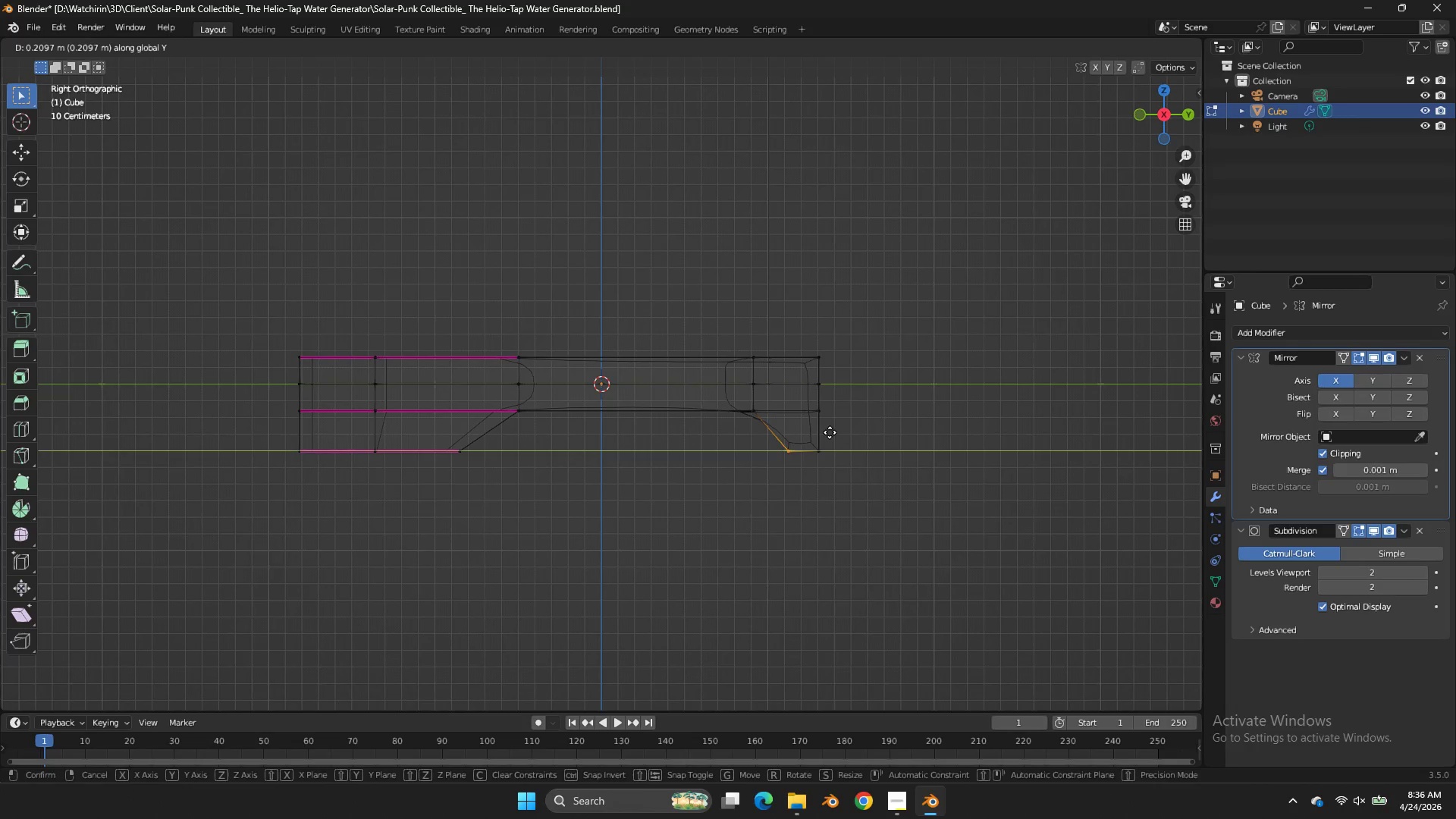 
left_click([827, 432])
 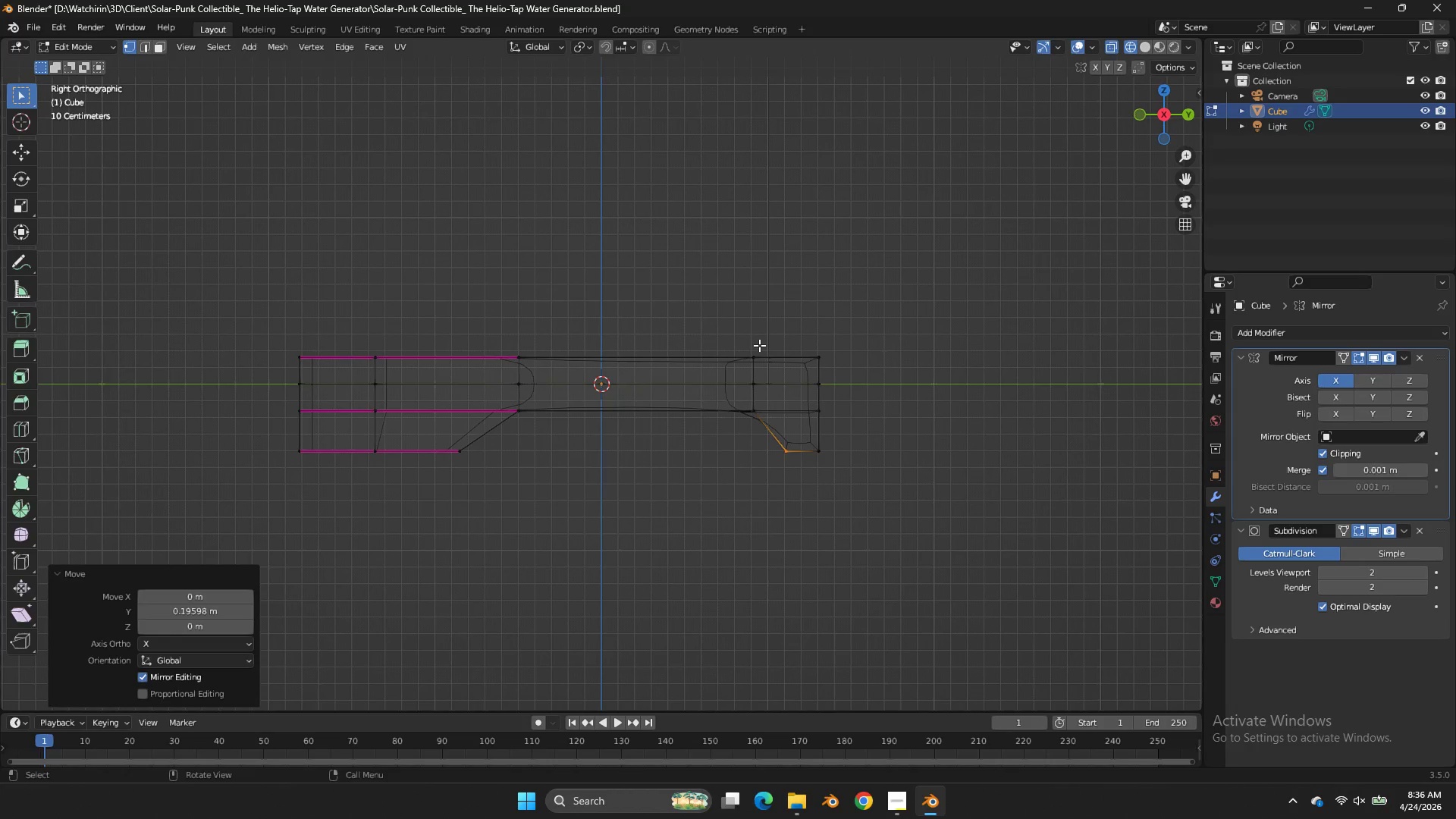 
key(Tab)
 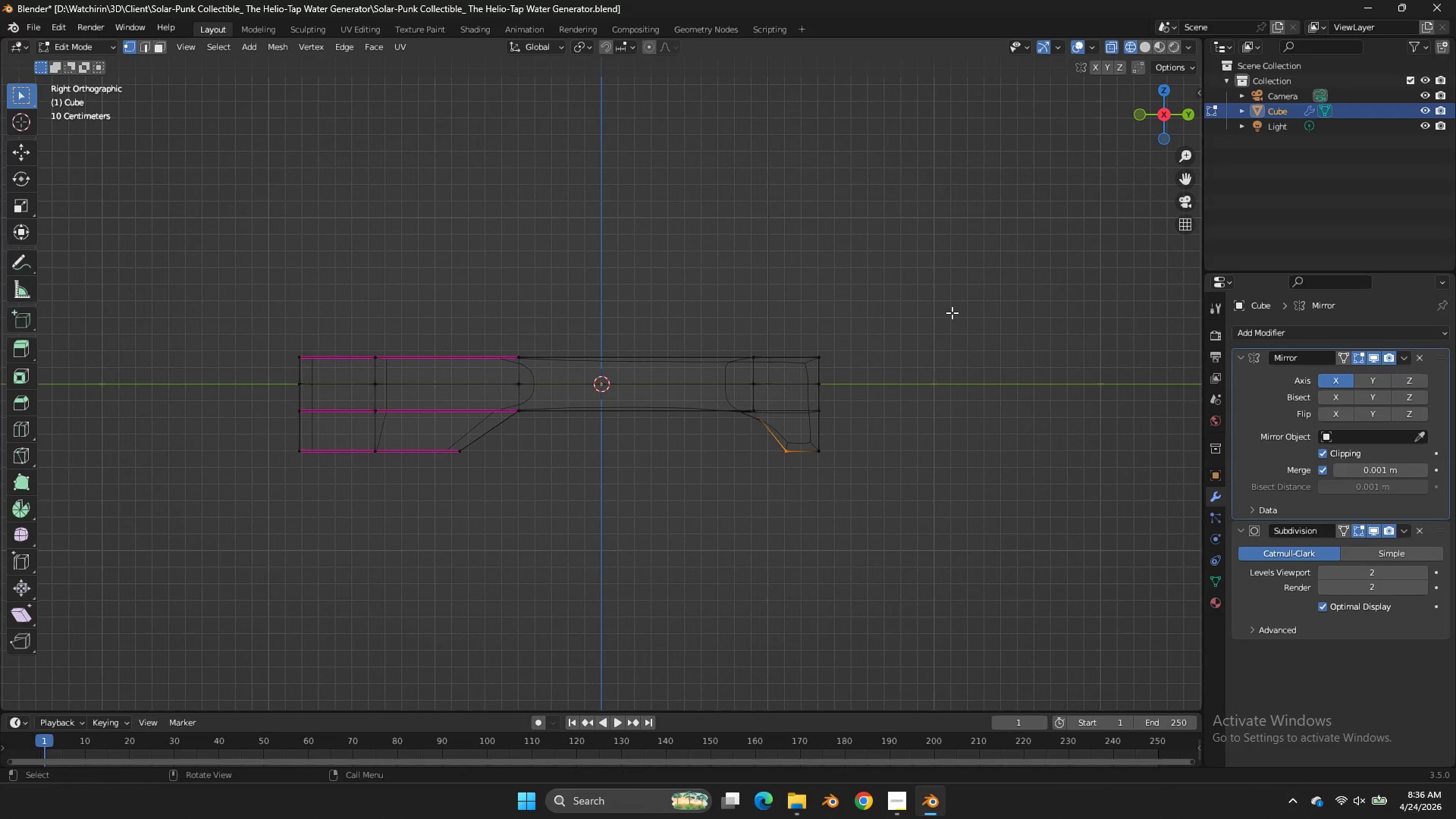 
key(Tab)
 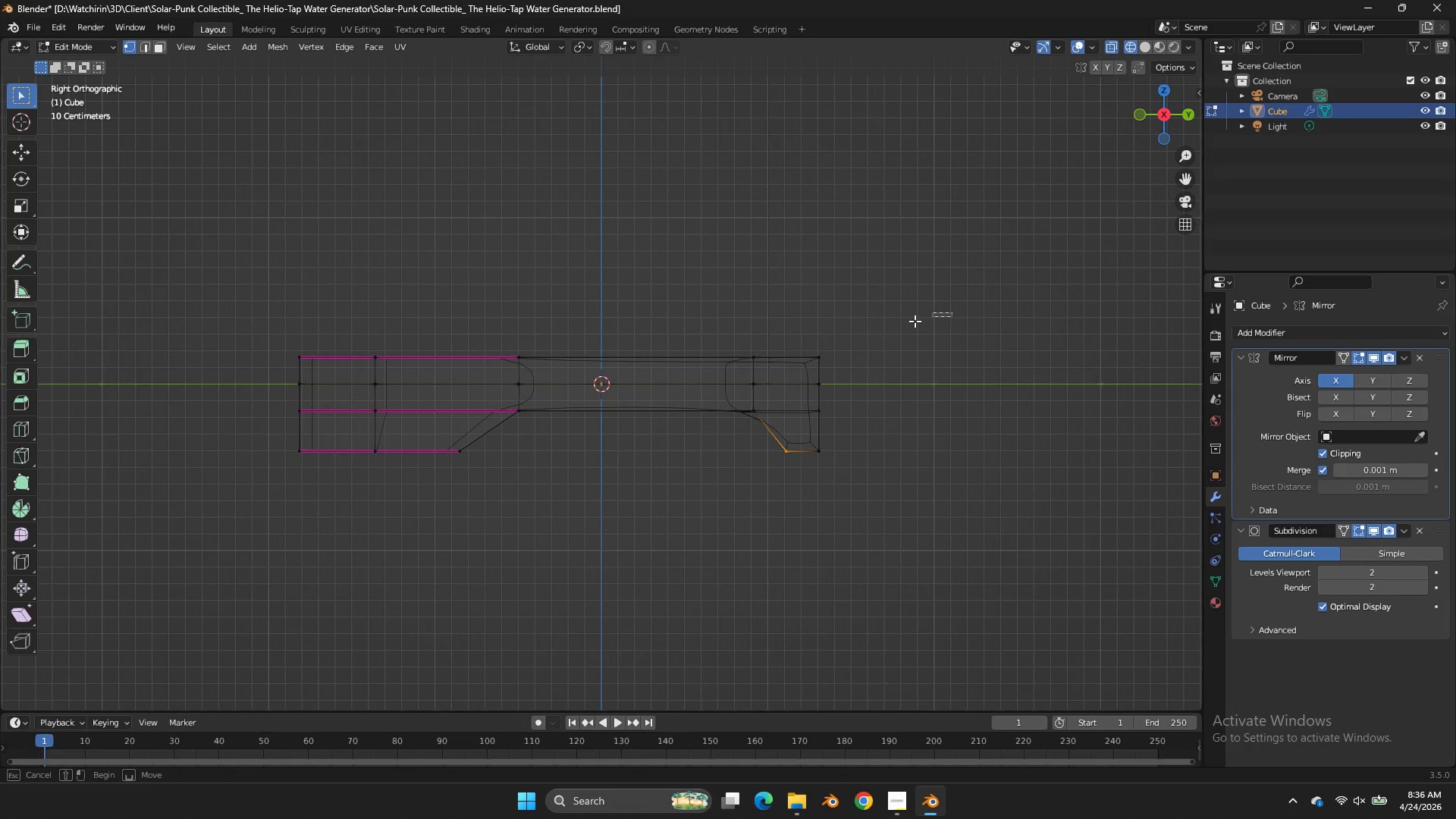 
left_click_drag(start_coordinate=[952, 312], to_coordinate=[426, 372])
 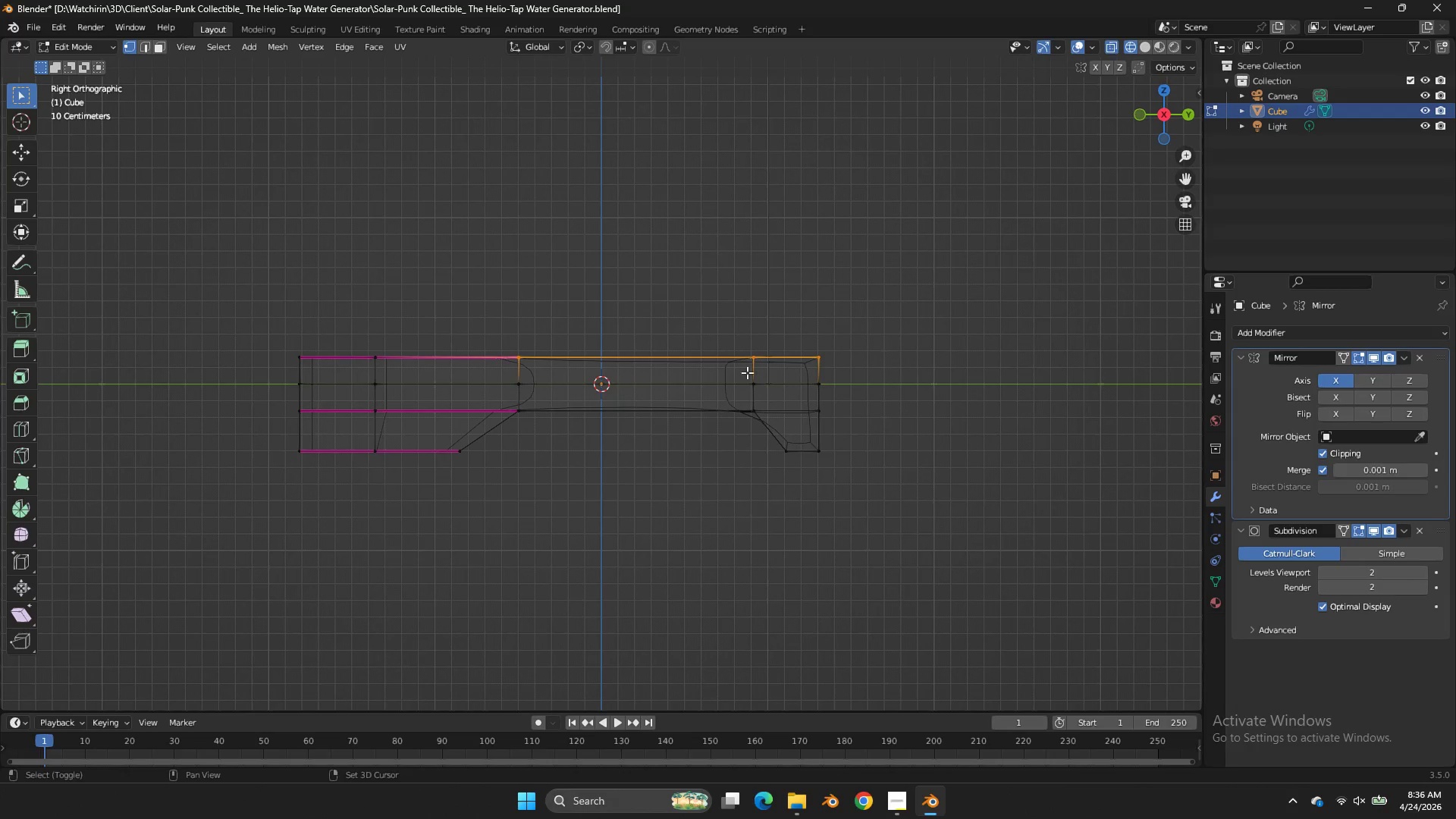 
key(Shift+E)
 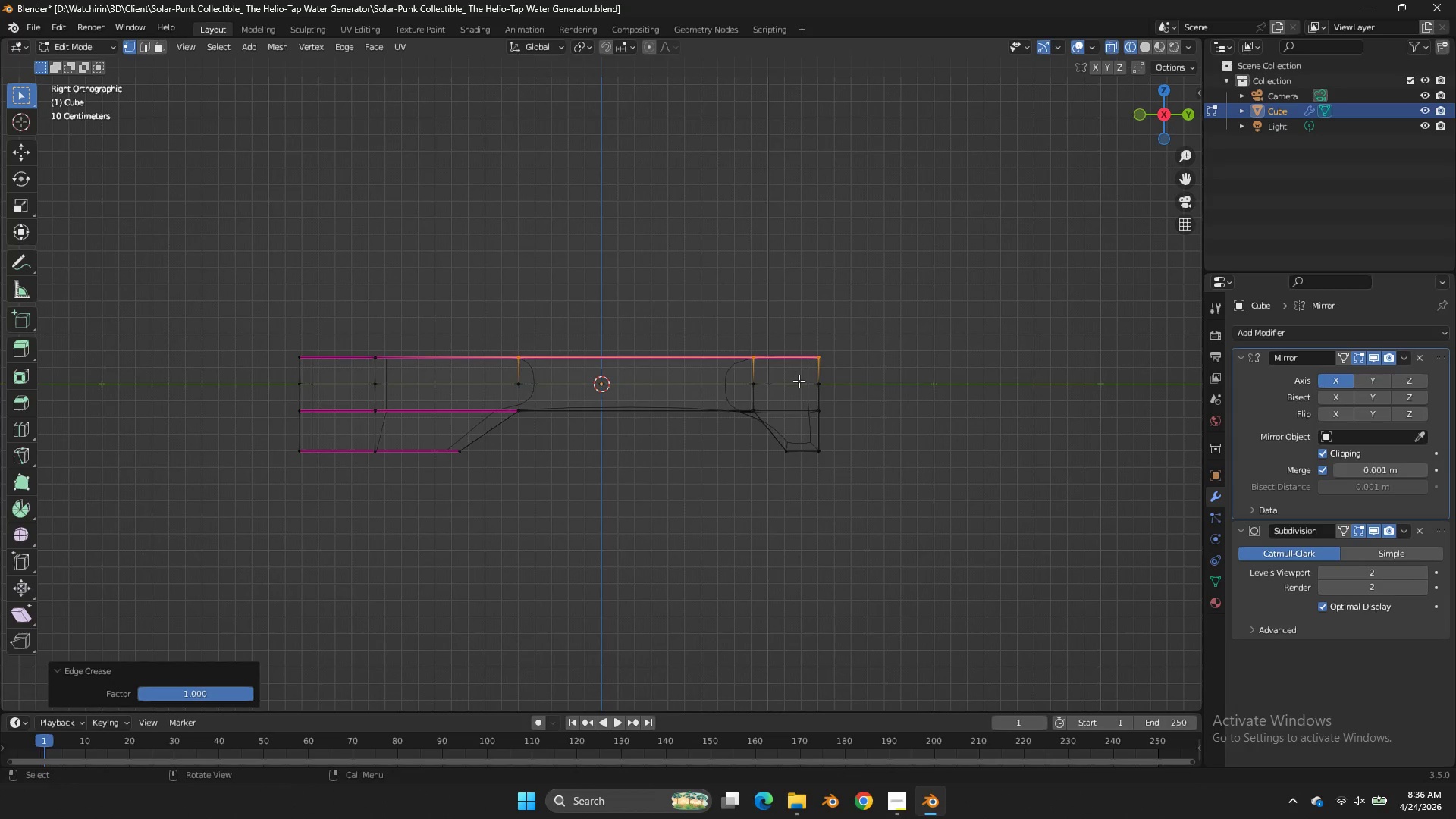 
left_click_drag(start_coordinate=[724, 372], to_coordinate=[783, 378])
 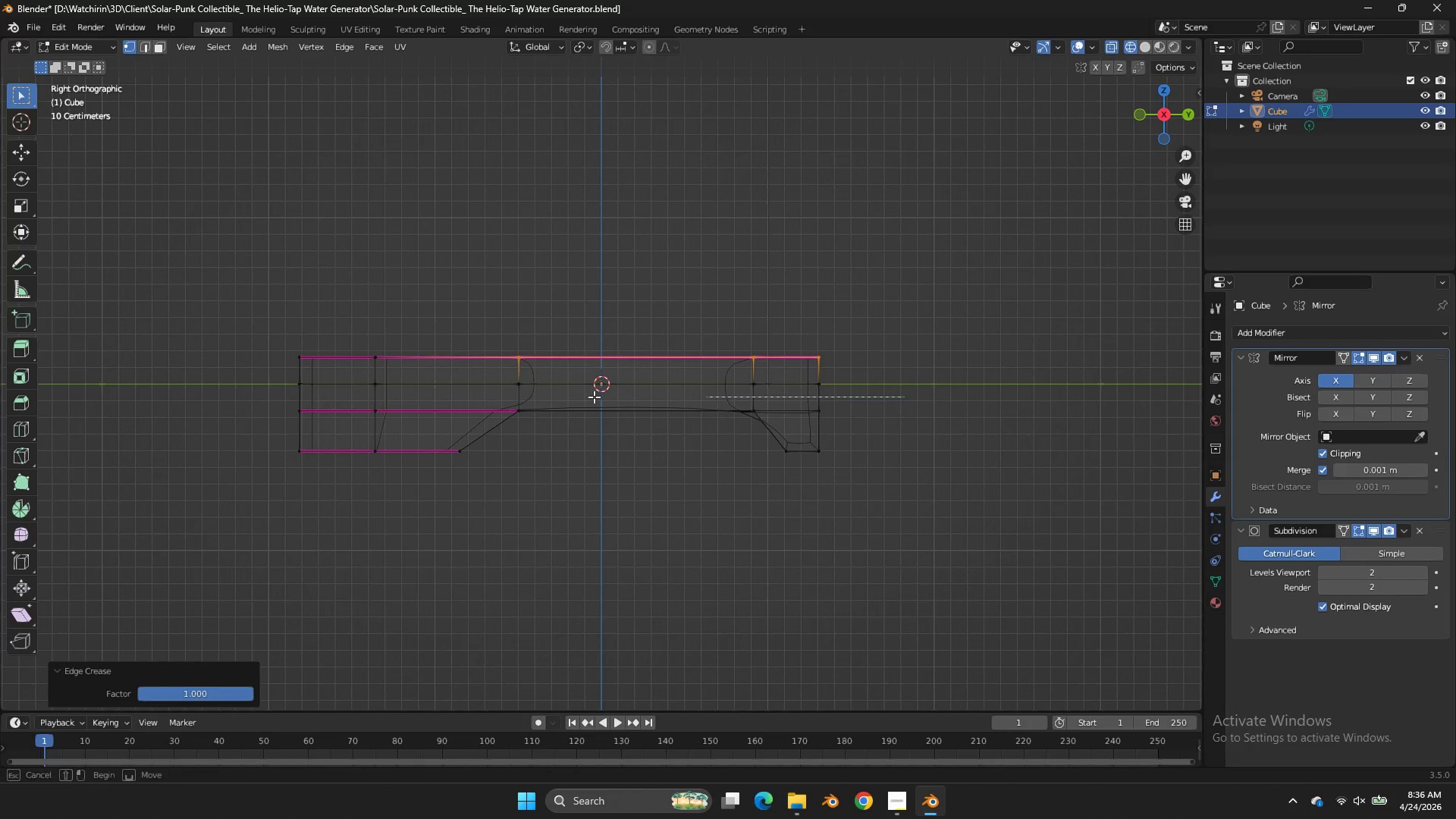 
left_click_drag(start_coordinate=[904, 397], to_coordinate=[158, 418])
 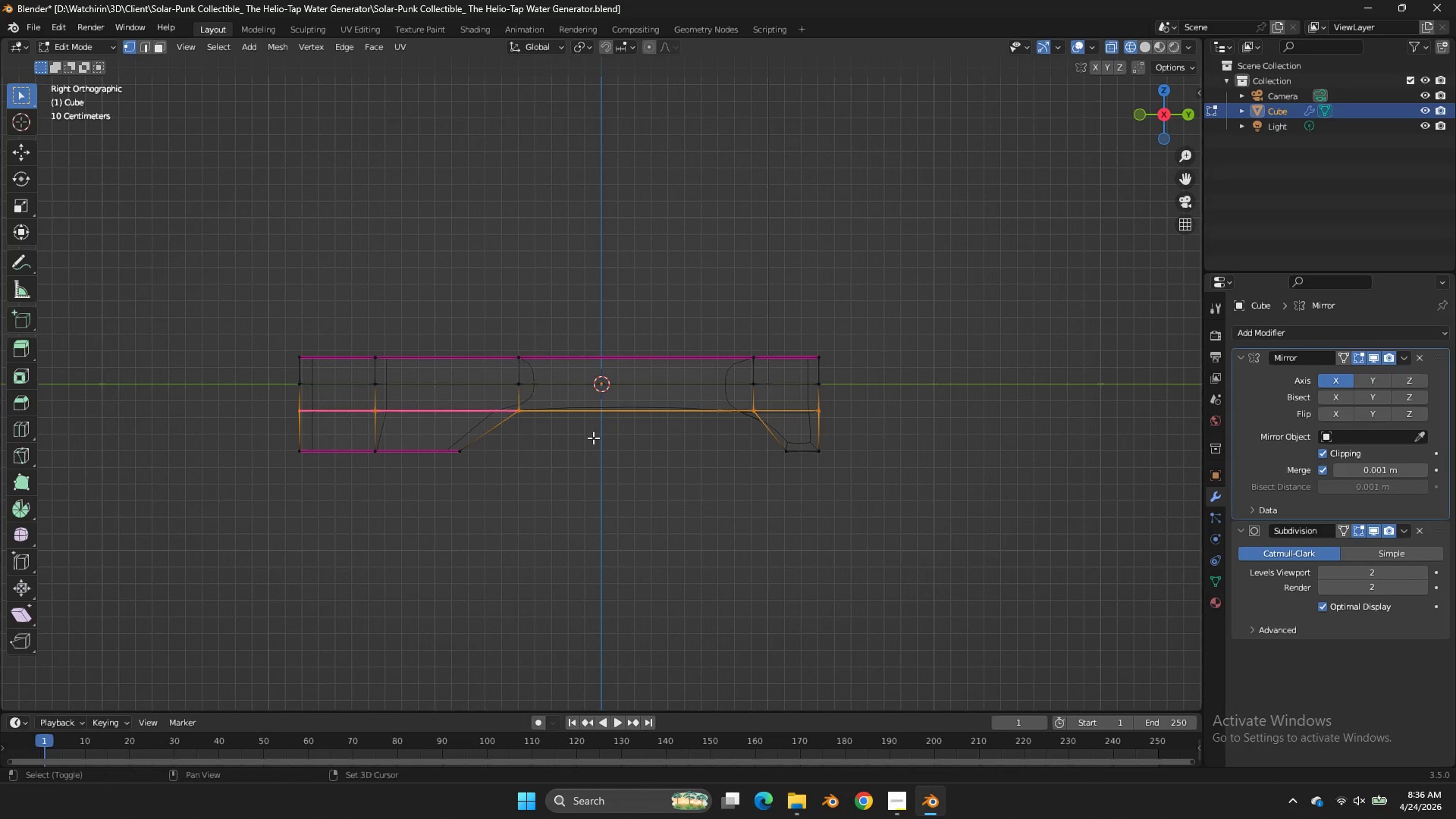 
hold_key(key=ShiftLeft, duration=1.25)
left_click_drag(start_coordinate=[878, 449], to_coordinate=[760, 478])
 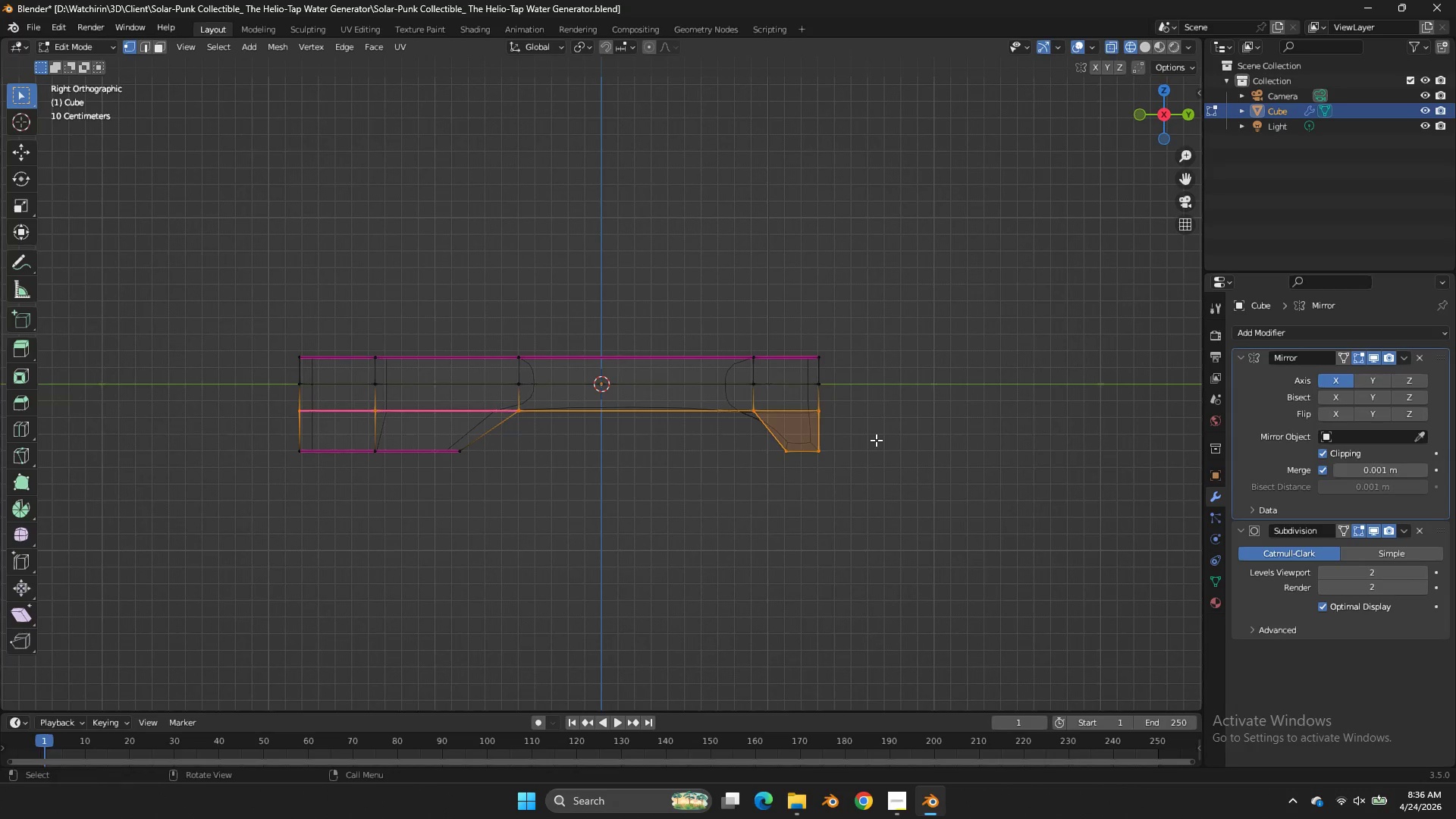 
key(Control+ControlLeft)
 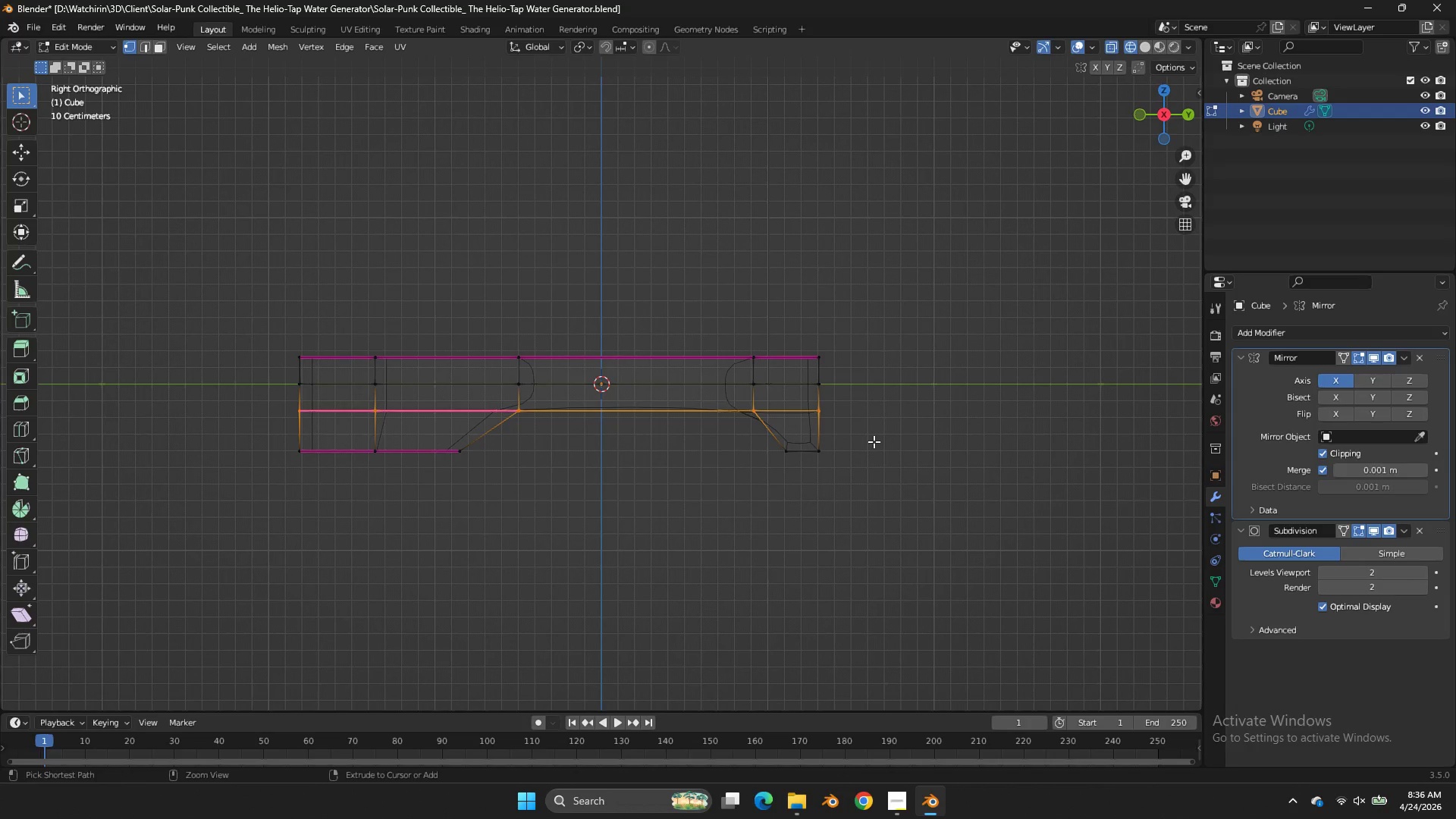 
key(Control+Z)
 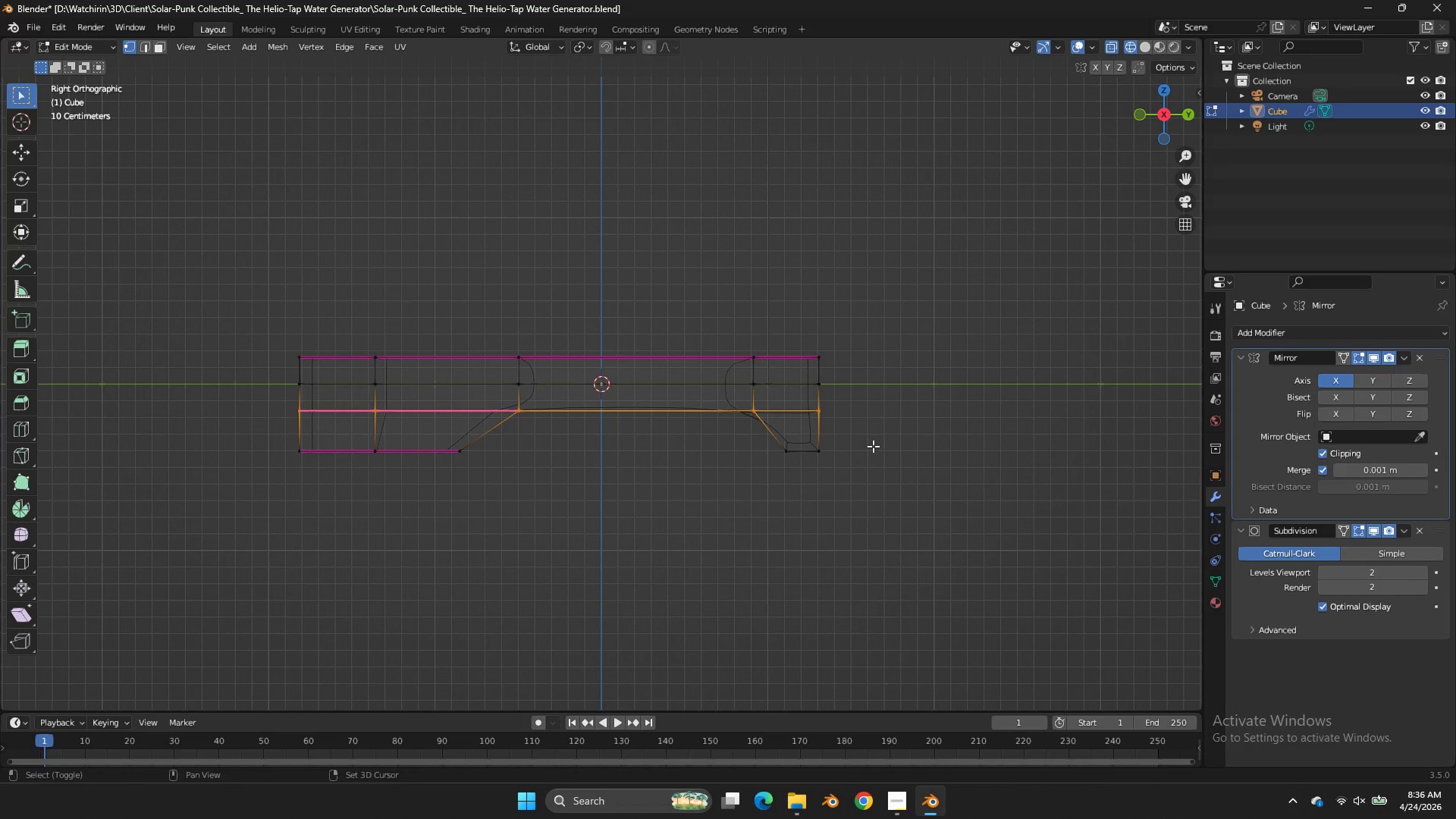 
key(Shift+E)
 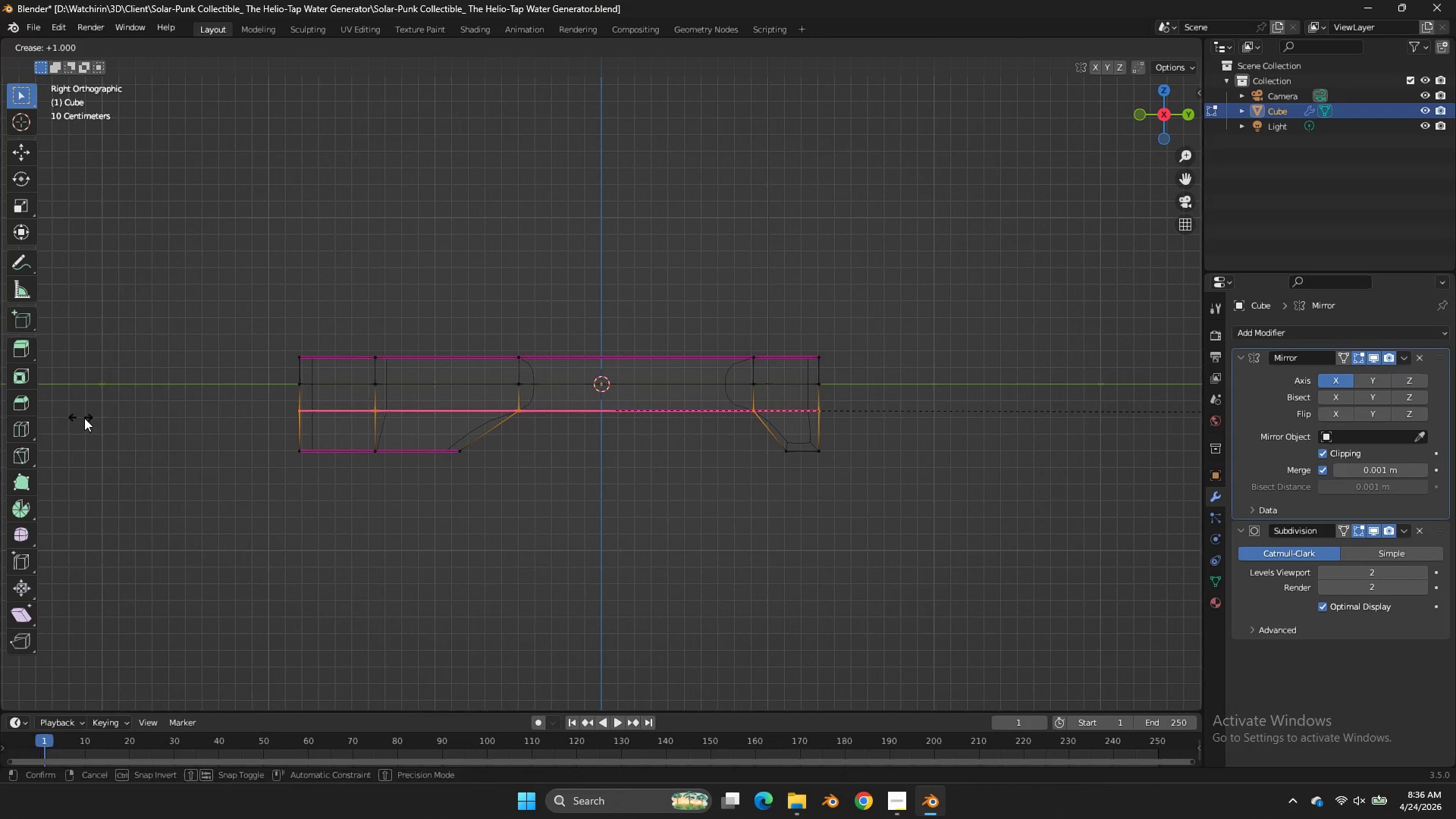 
left_click([88, 419])
 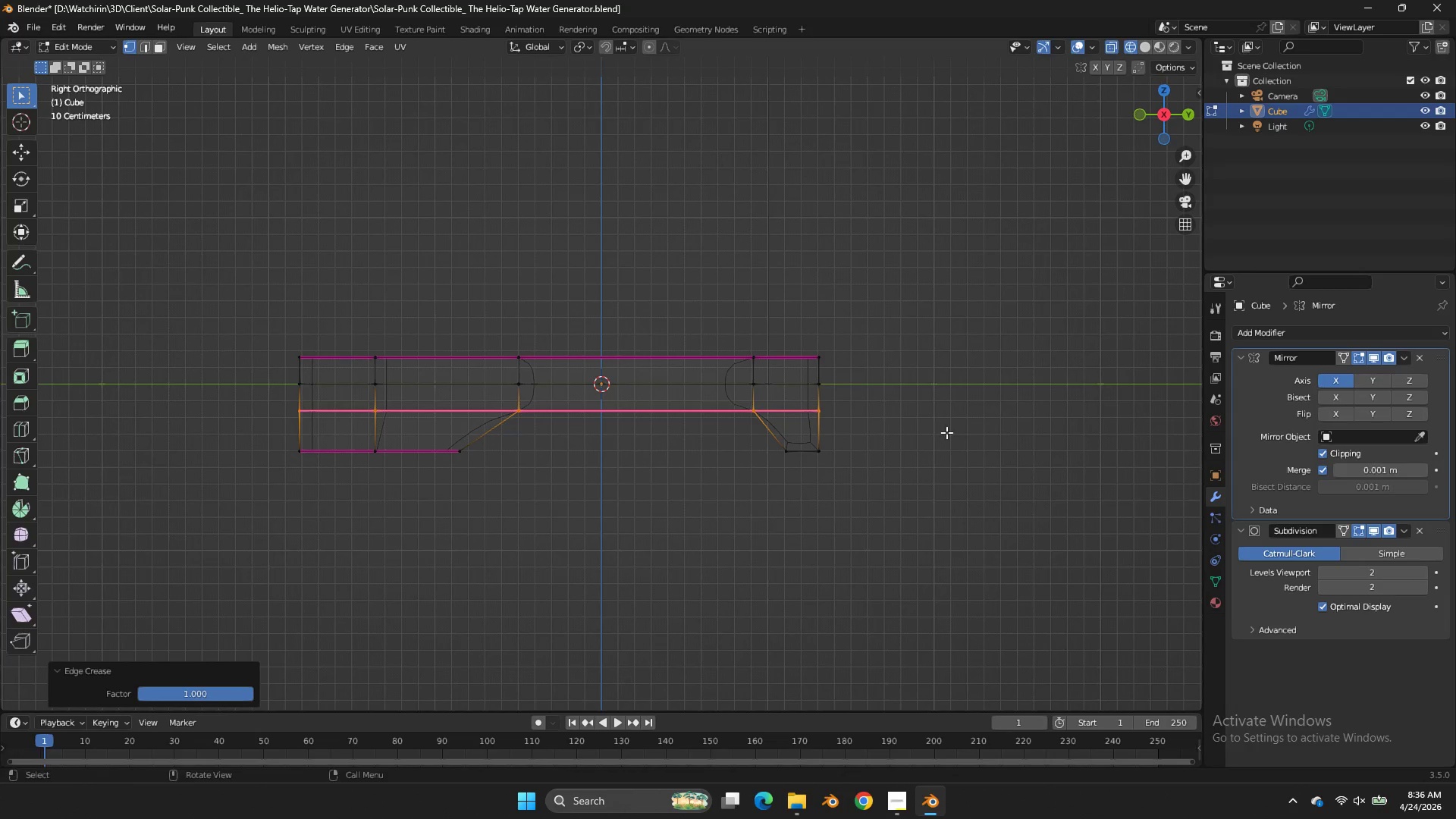 
left_click_drag(start_coordinate=[858, 448], to_coordinate=[555, 538])
 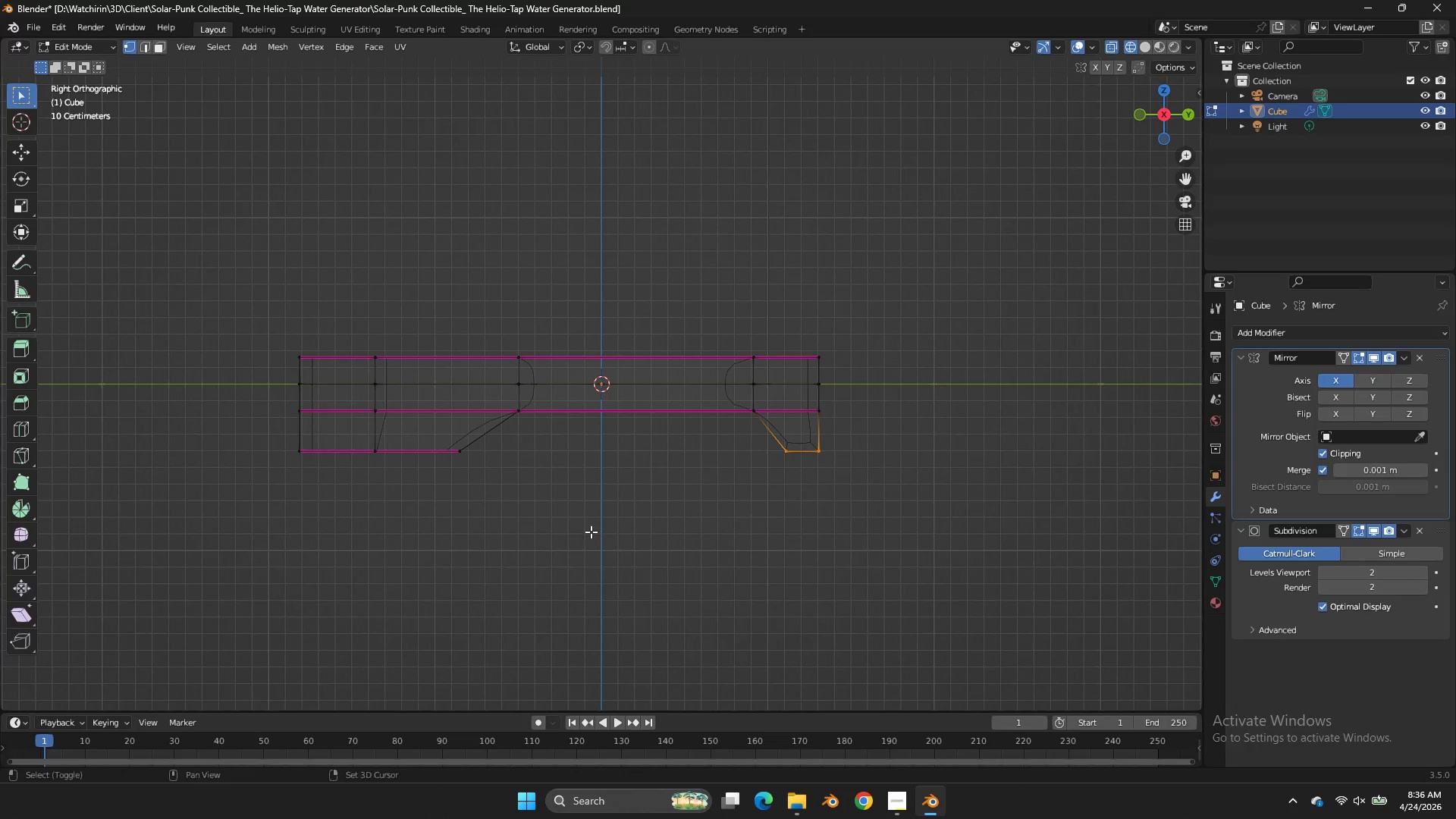 
type(E)
key(Tab)
type(z)
key(Tab)
type(zz)
 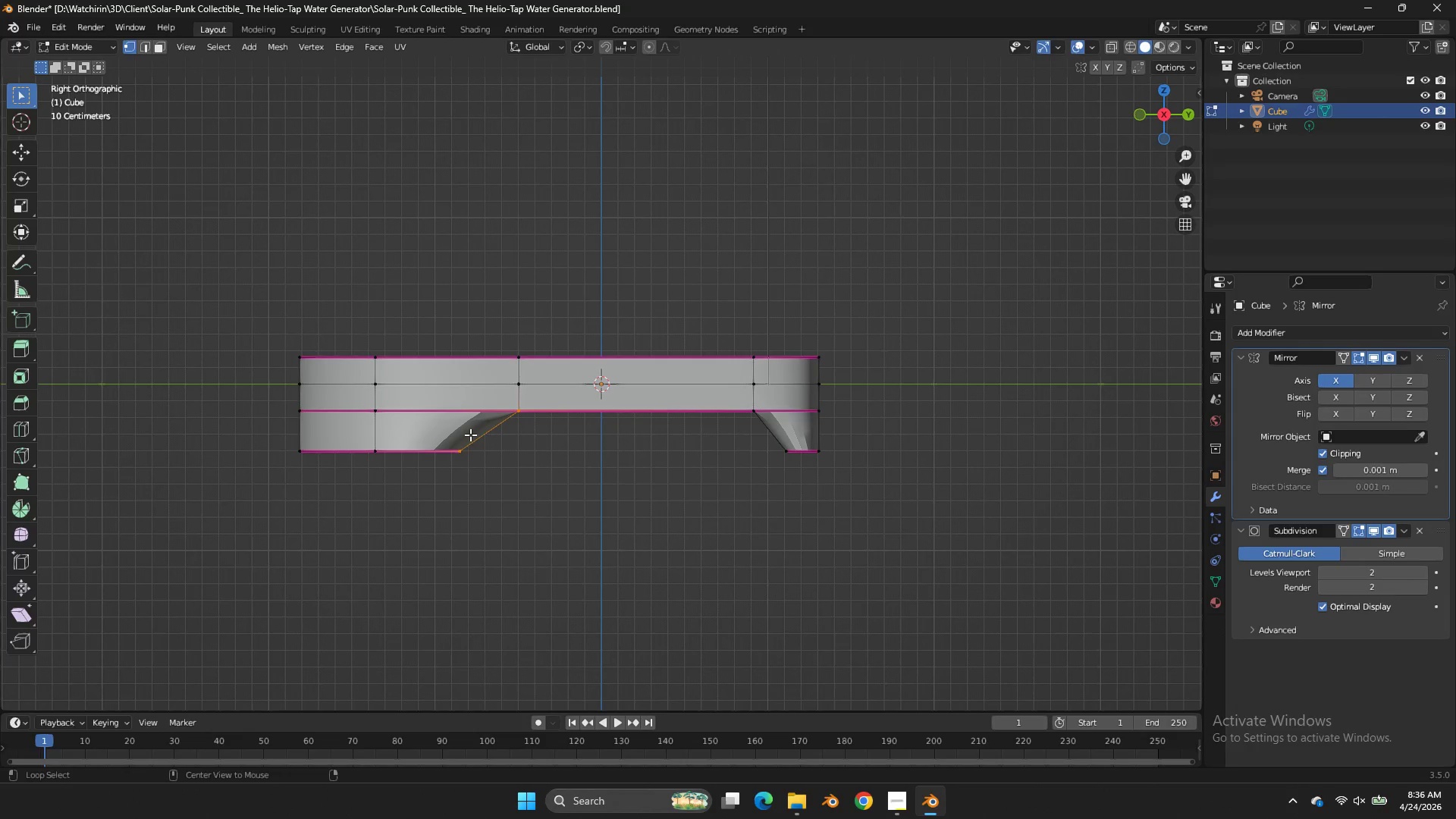 
left_click_drag(start_coordinate=[340, 566], to_coordinate=[396, 554])
 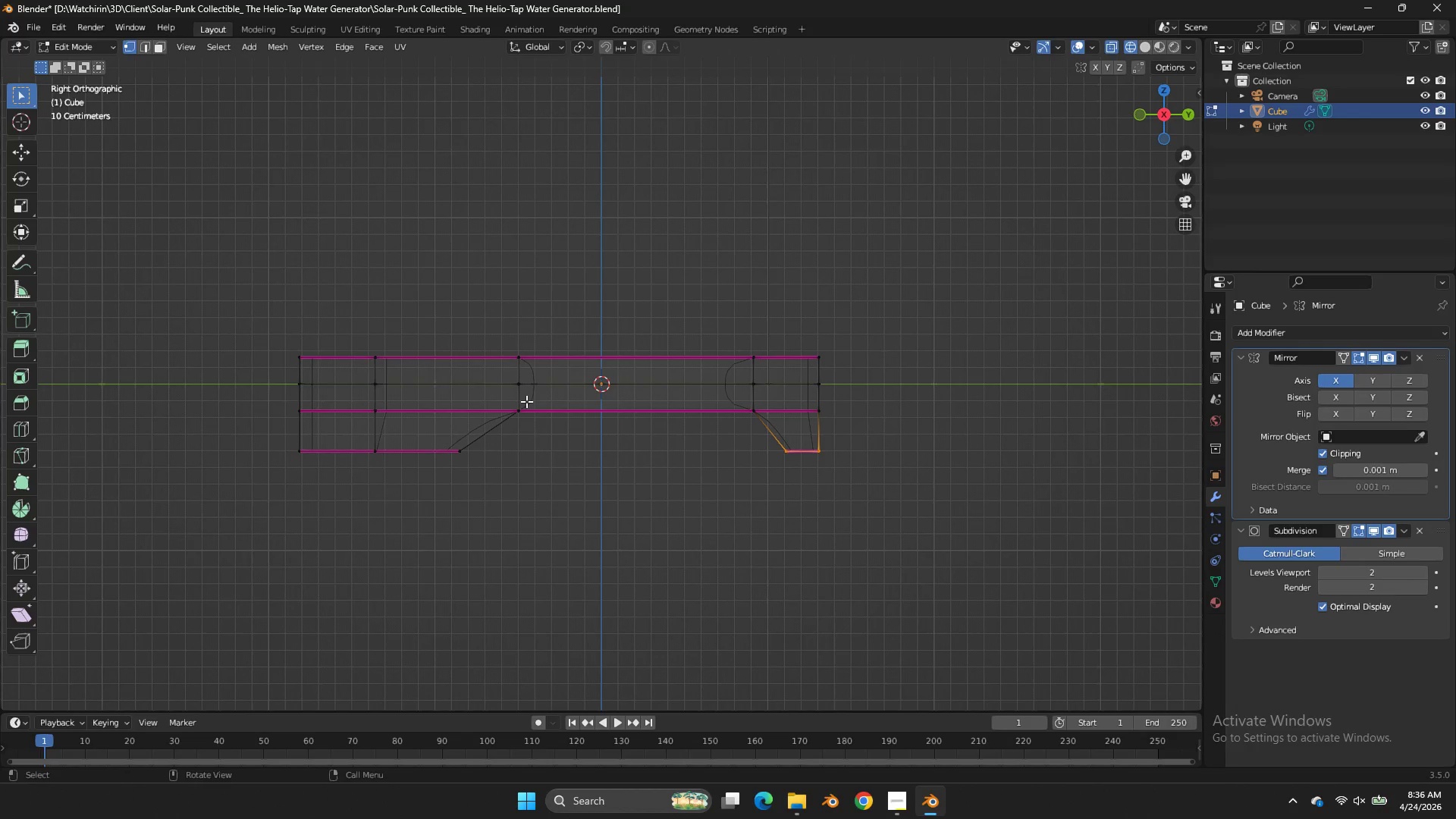 
left_click_drag(start_coordinate=[544, 400], to_coordinate=[419, 476])
 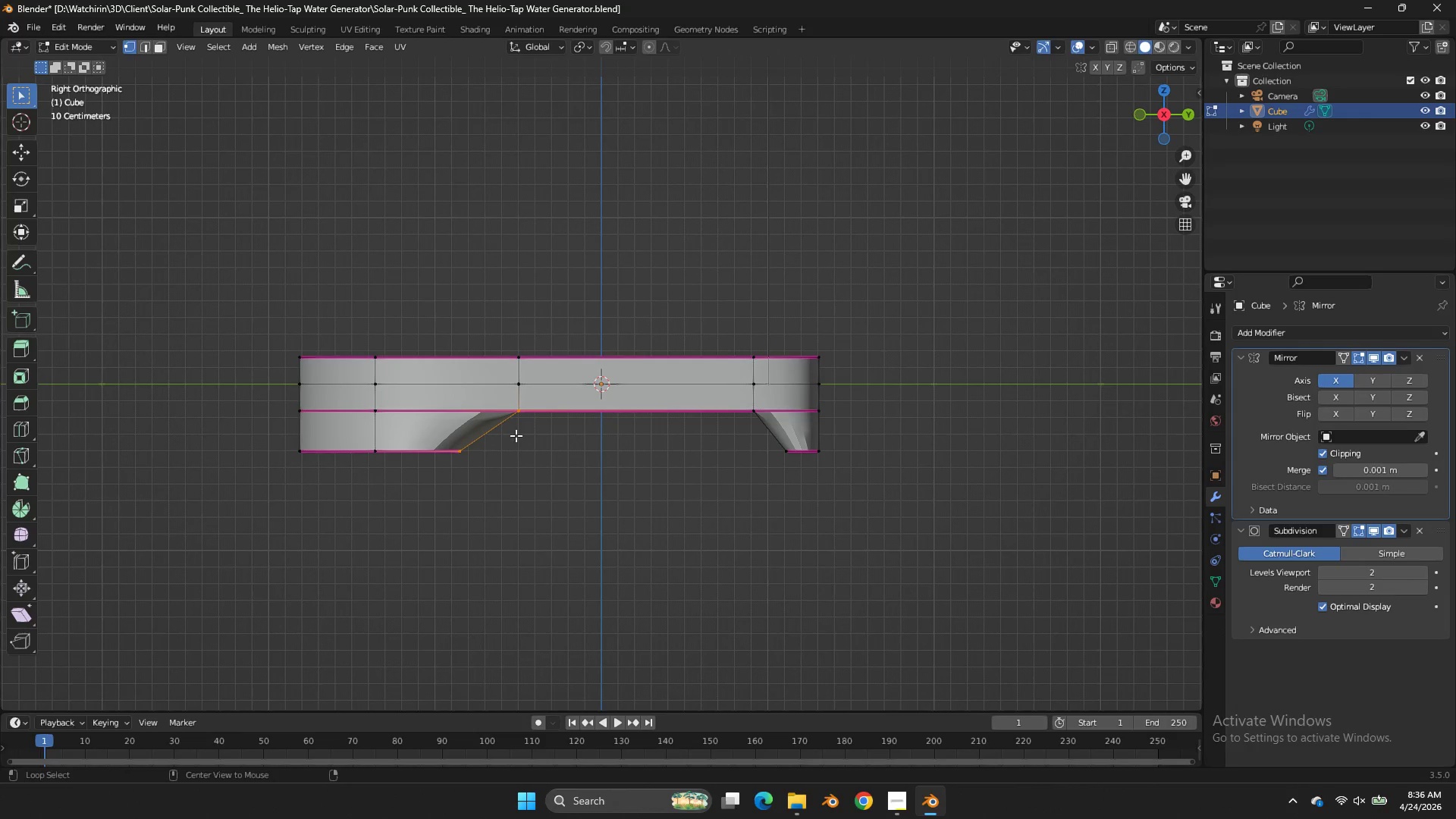 
hold_key(key=AltLeft, duration=1.73)
left_click([470, 435])
 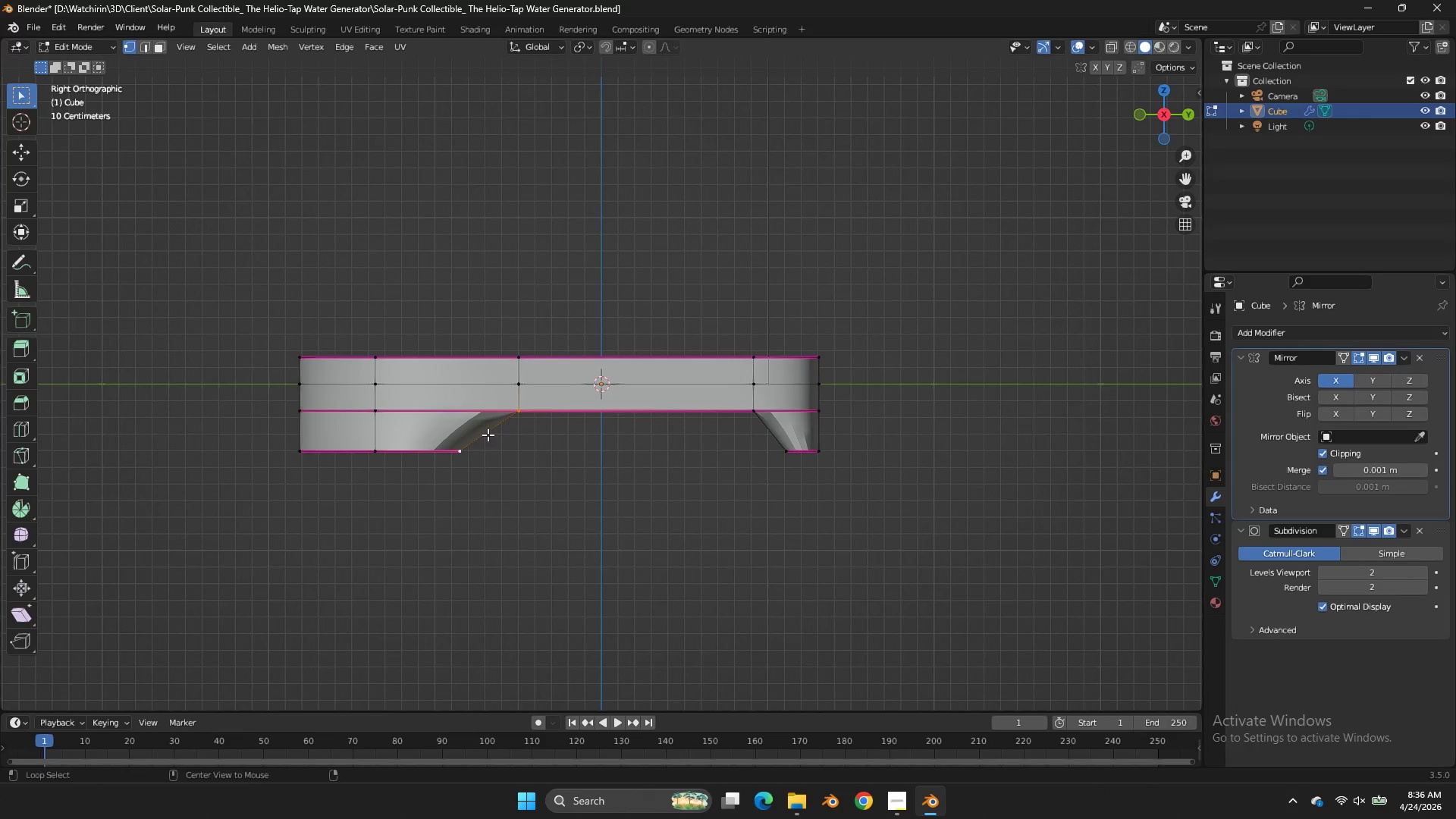 
left_click([488, 435])
 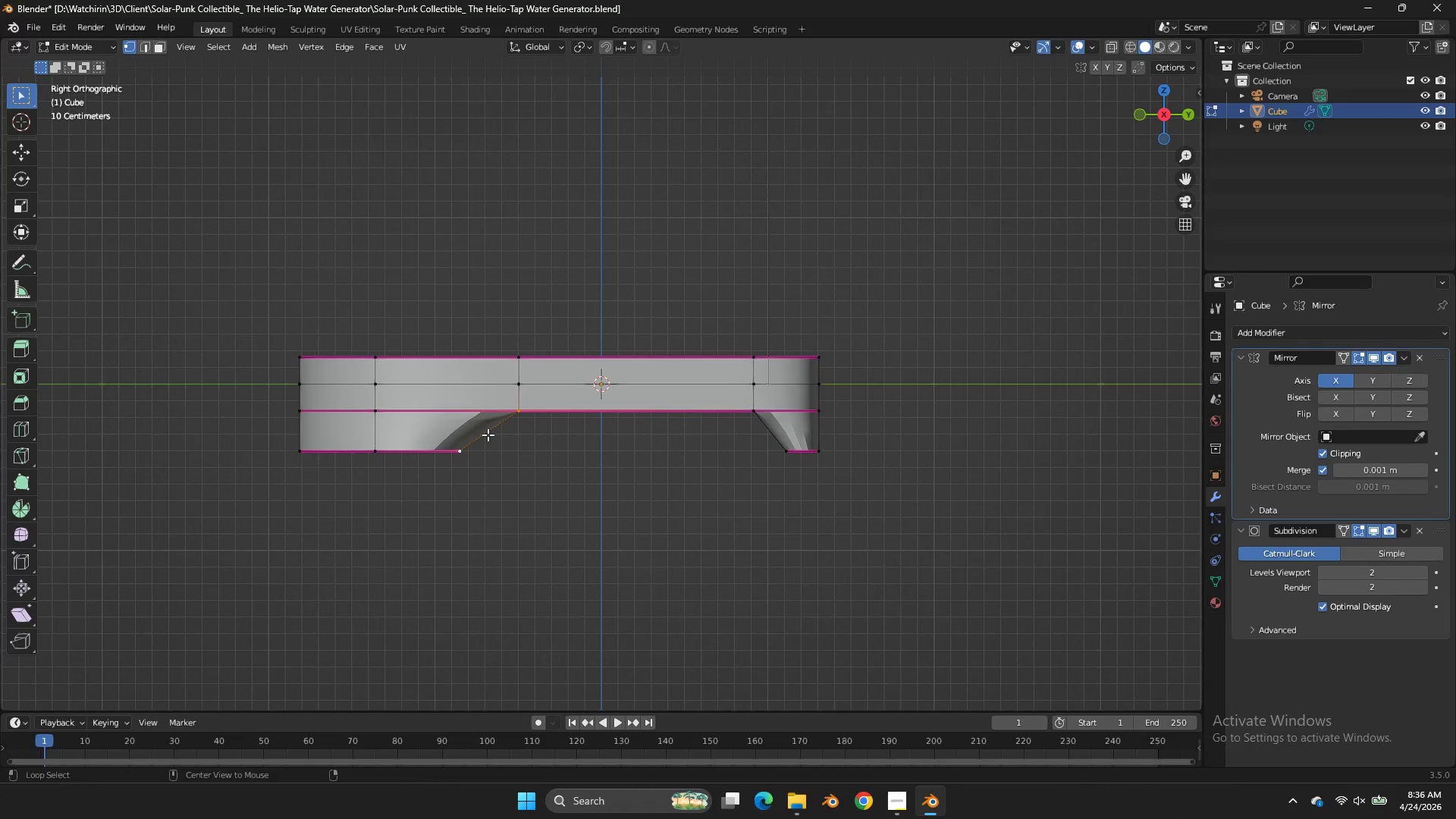 
key(Shift+E)
 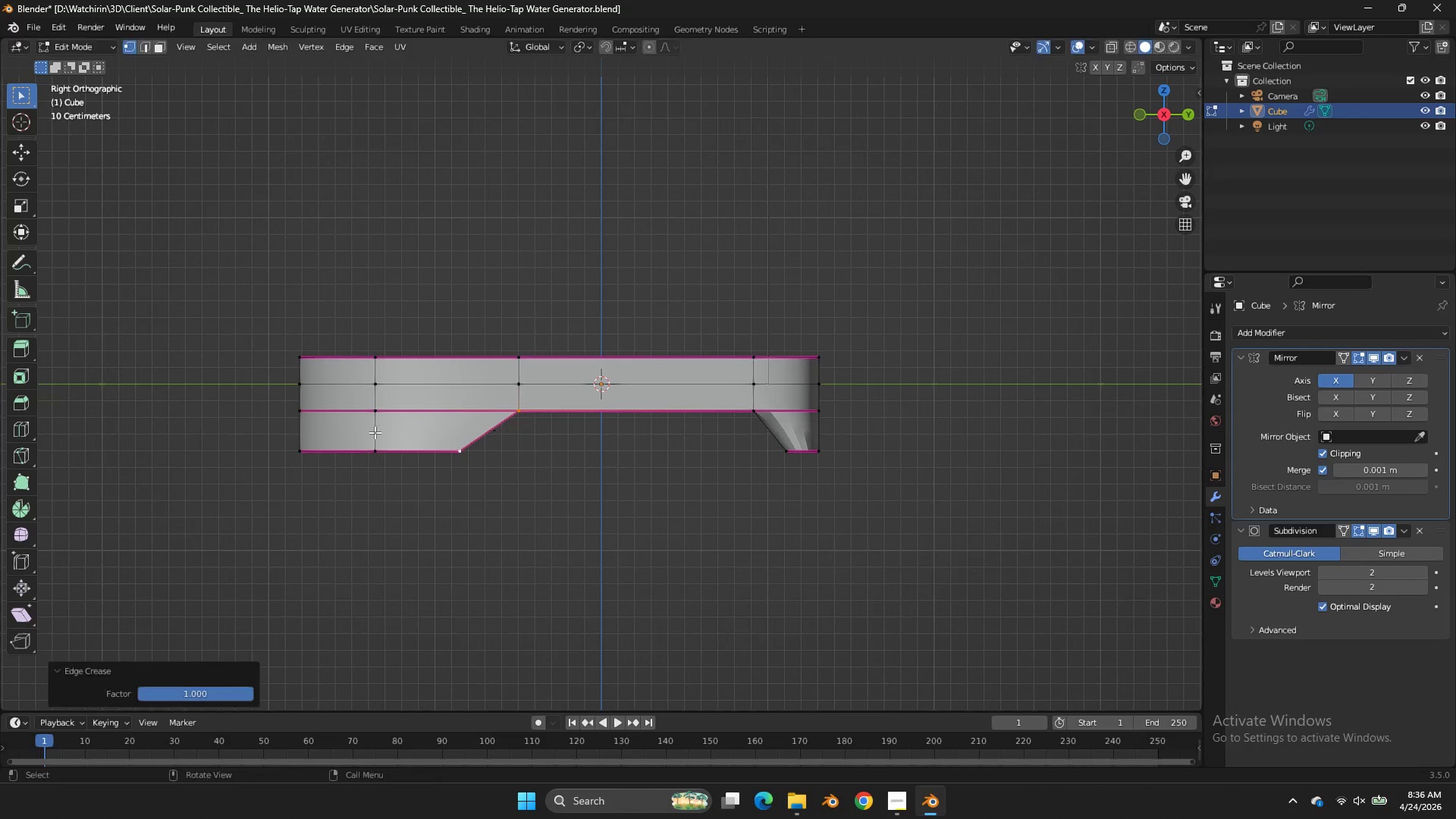 
left_click_drag(start_coordinate=[347, 433], to_coordinate=[399, 428])
 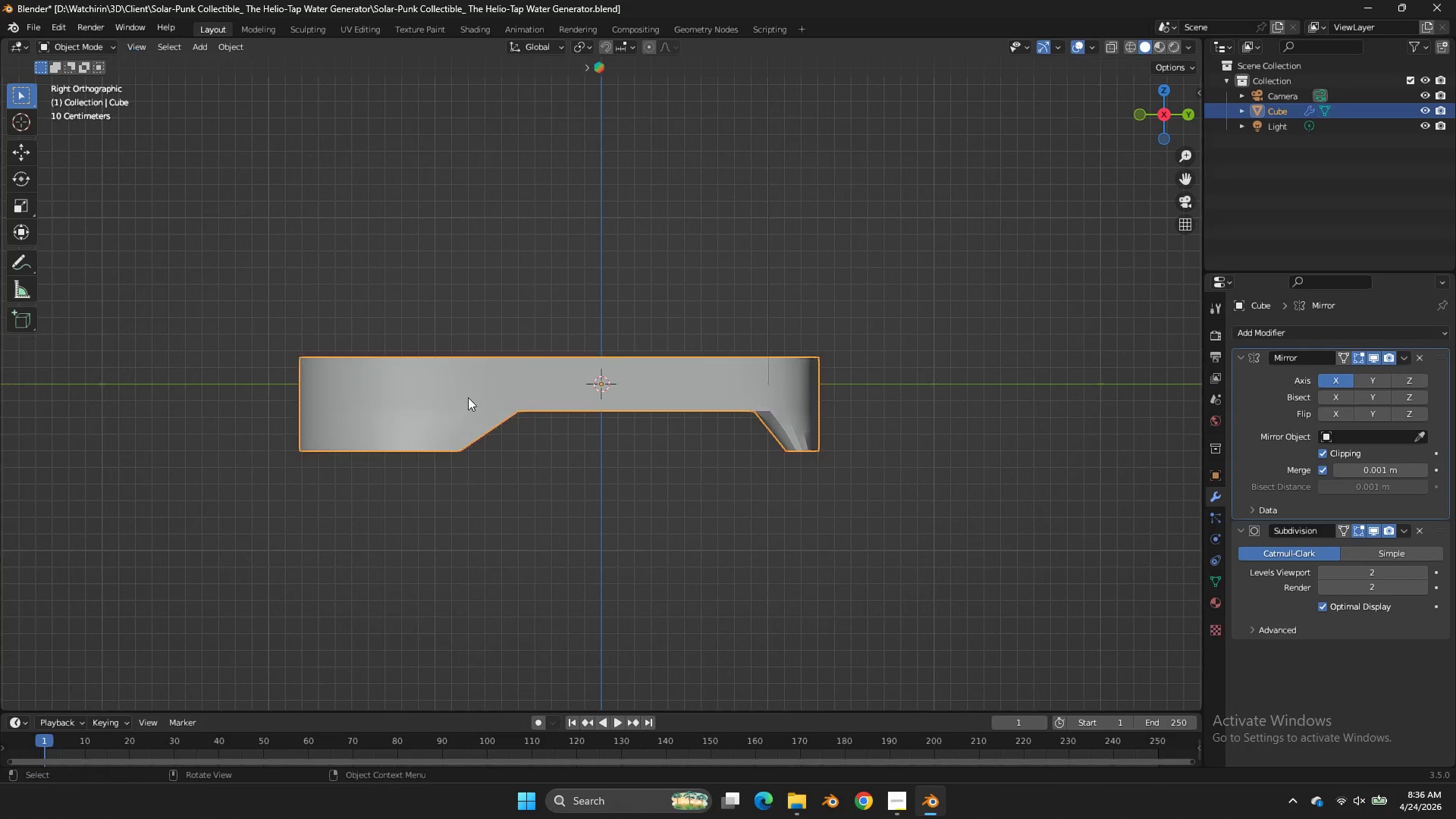 
key(Tab)
 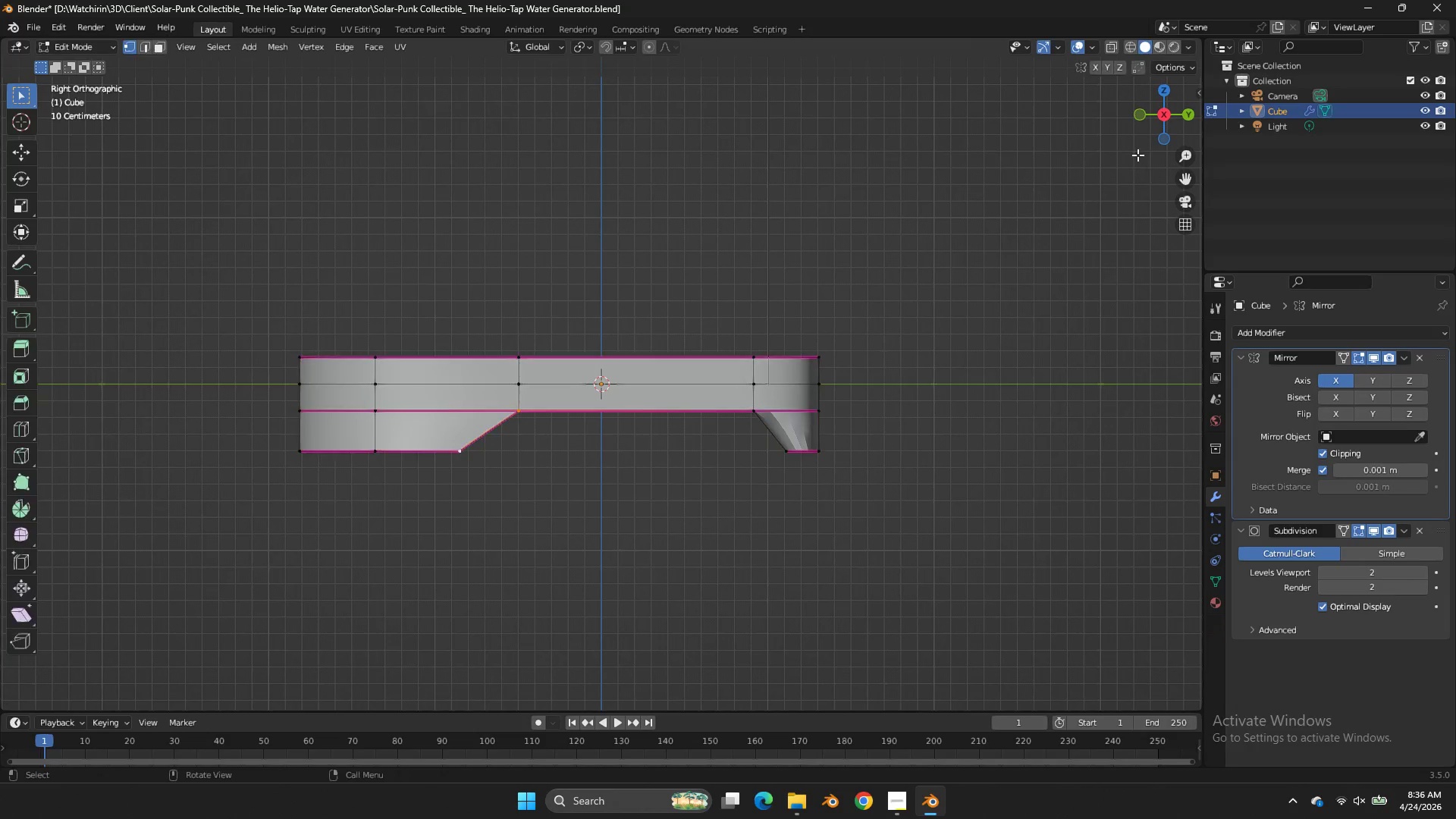 
key(Tab)
 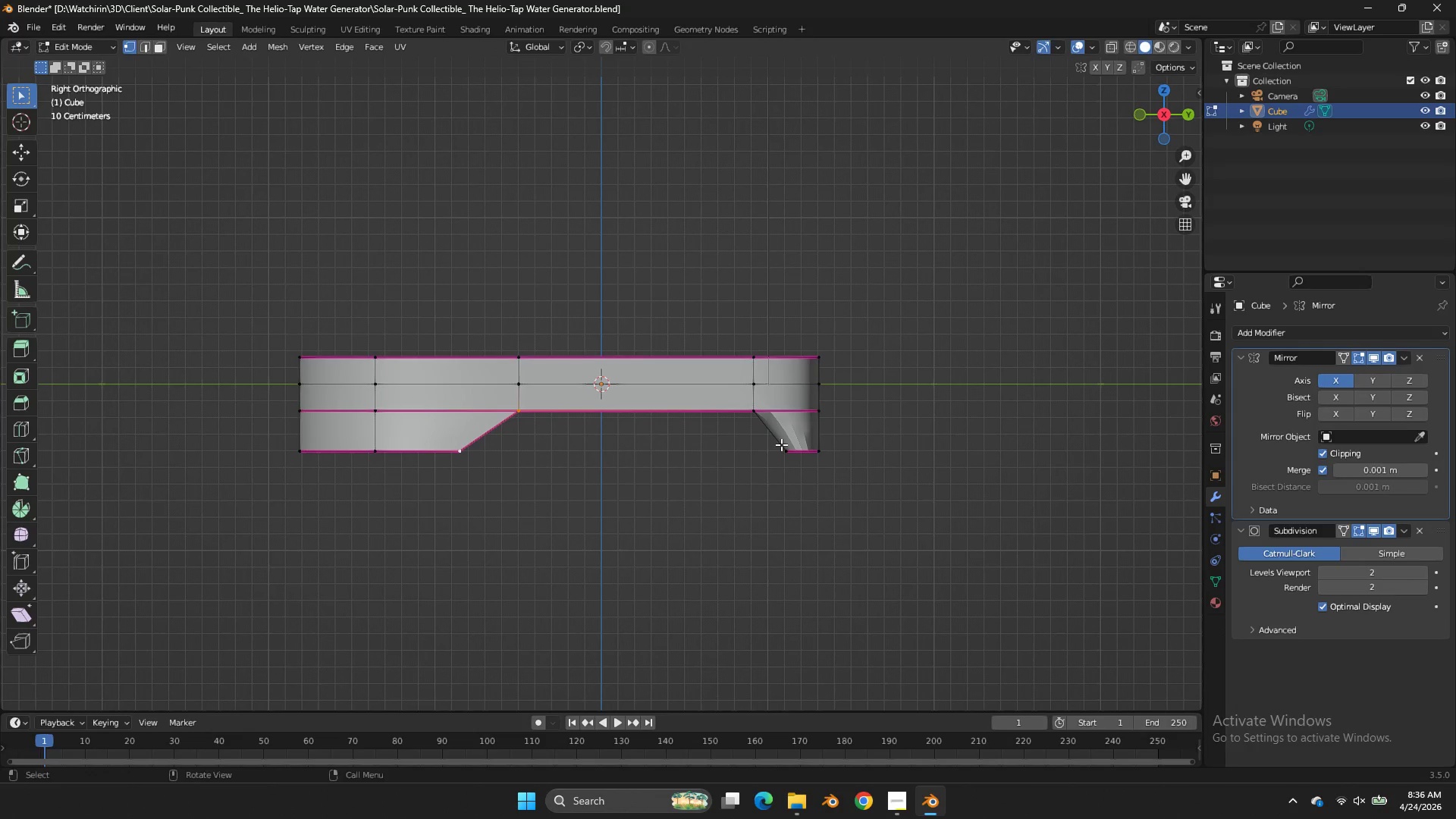 
hold_key(key=AltLeft, duration=1.34)
double_click([764, 431])
 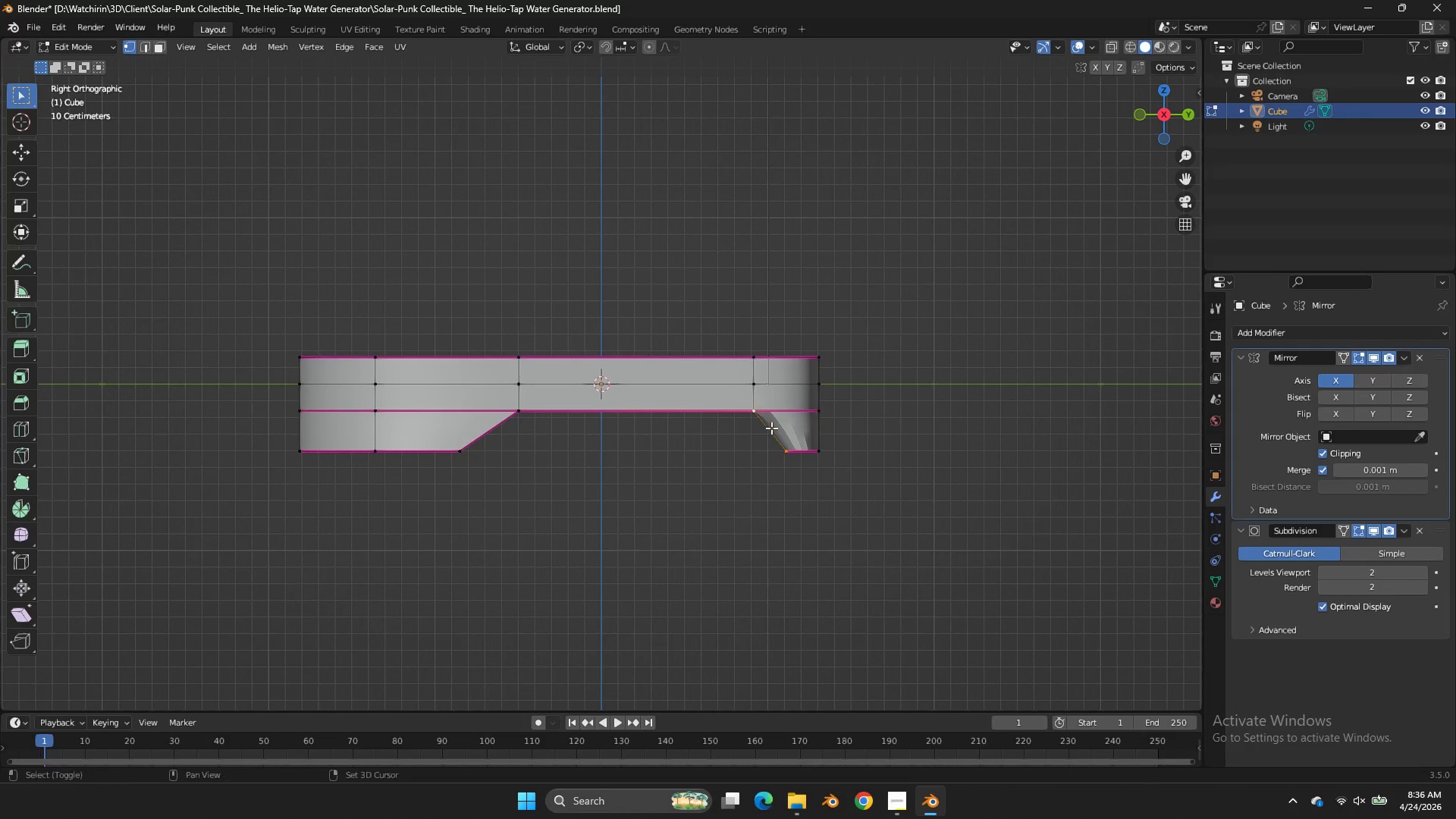 
type(EzE)
 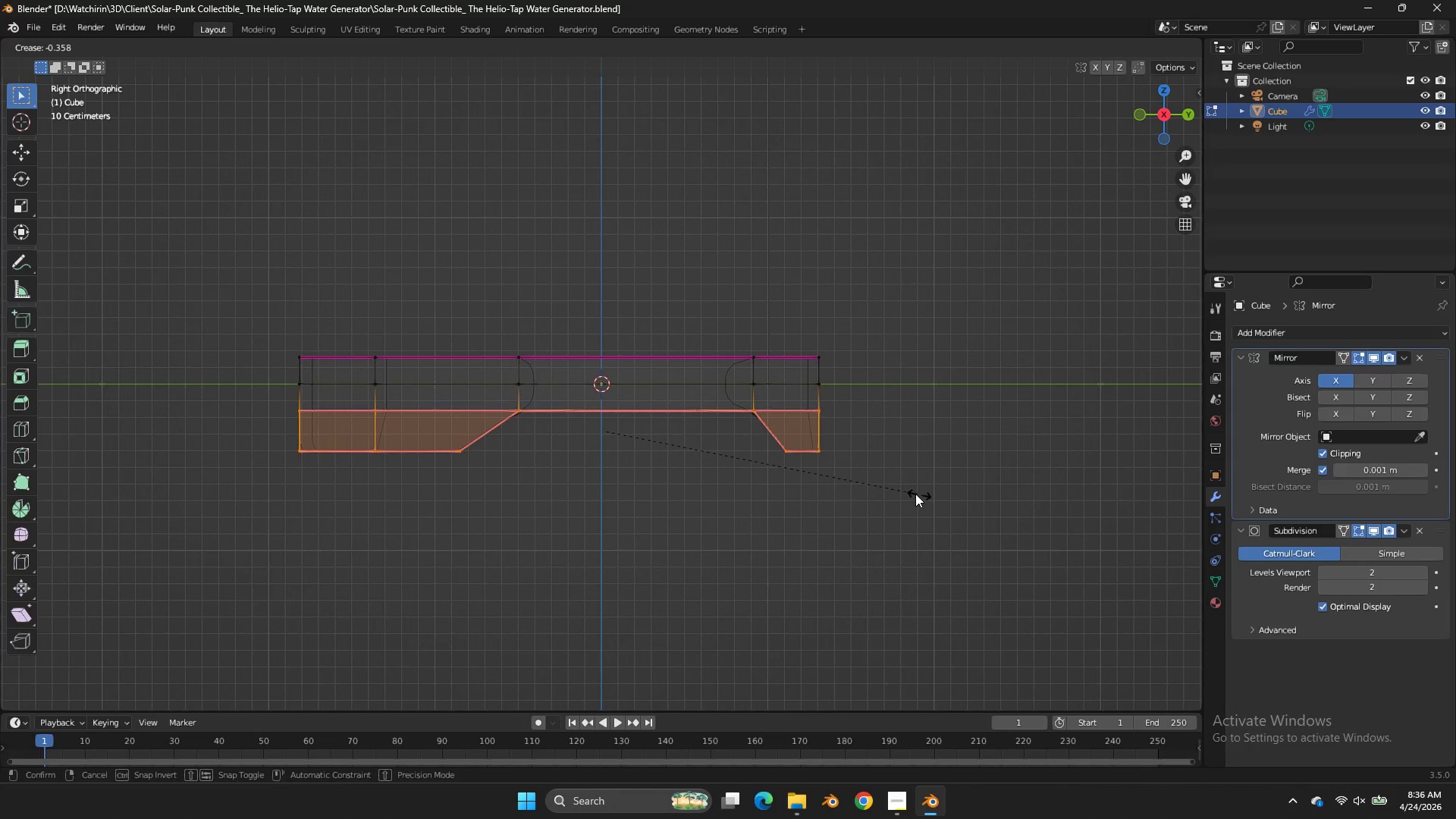 
left_click_drag(start_coordinate=[489, 455], to_coordinate=[527, 456])
 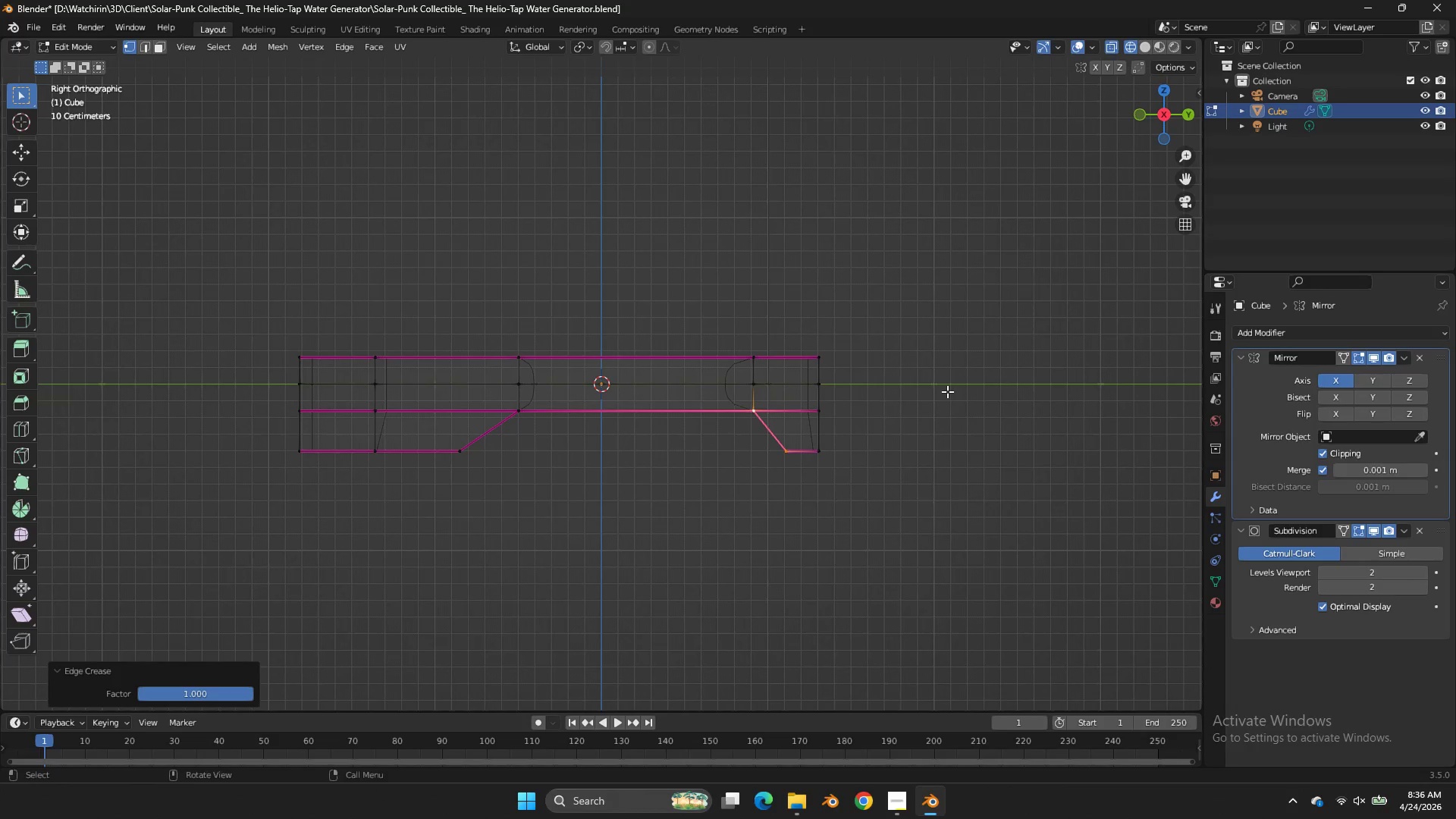 
left_click_drag(start_coordinate=[949, 391], to_coordinate=[85, 522])
 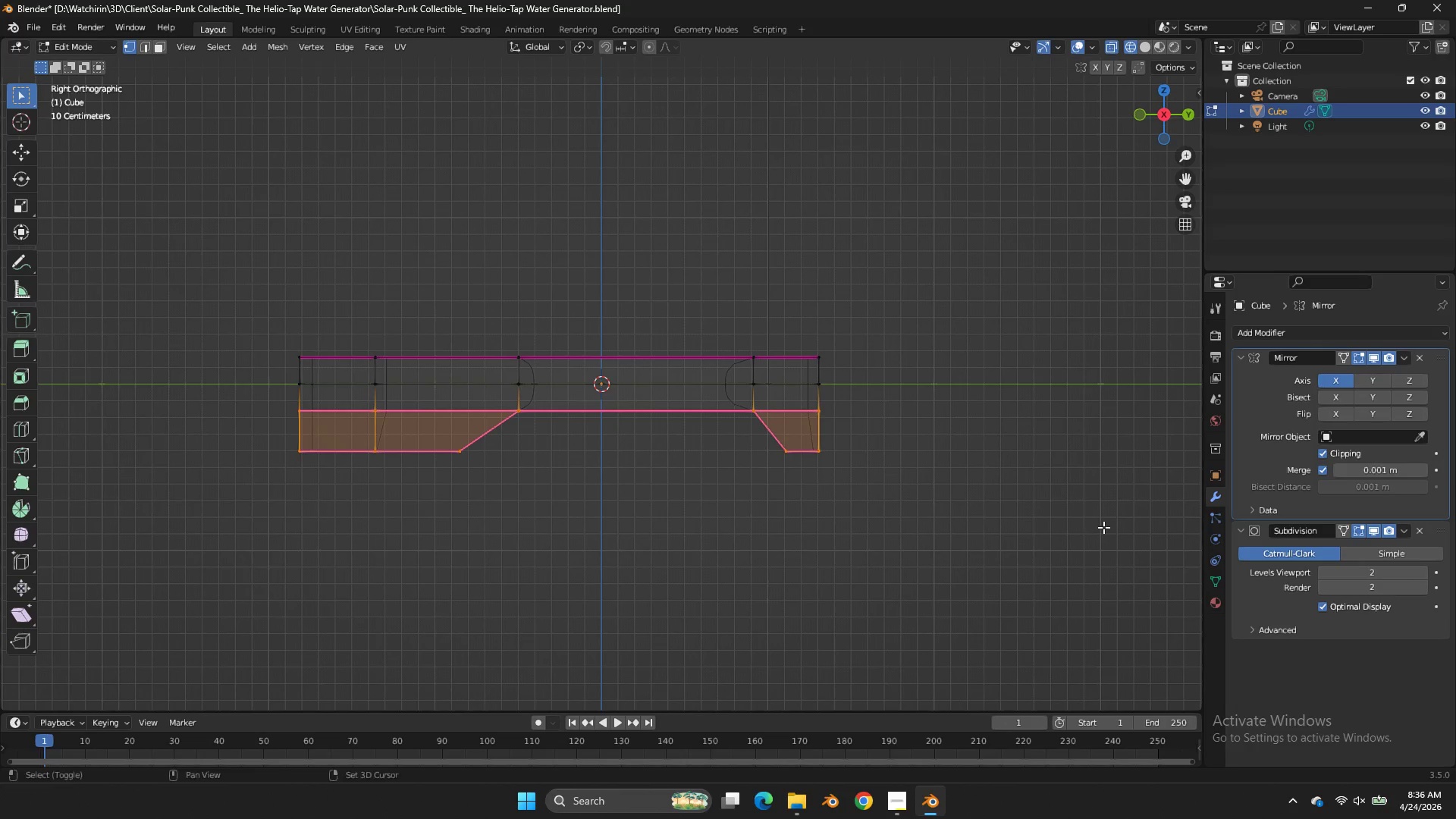 
left_click([764, 471])
 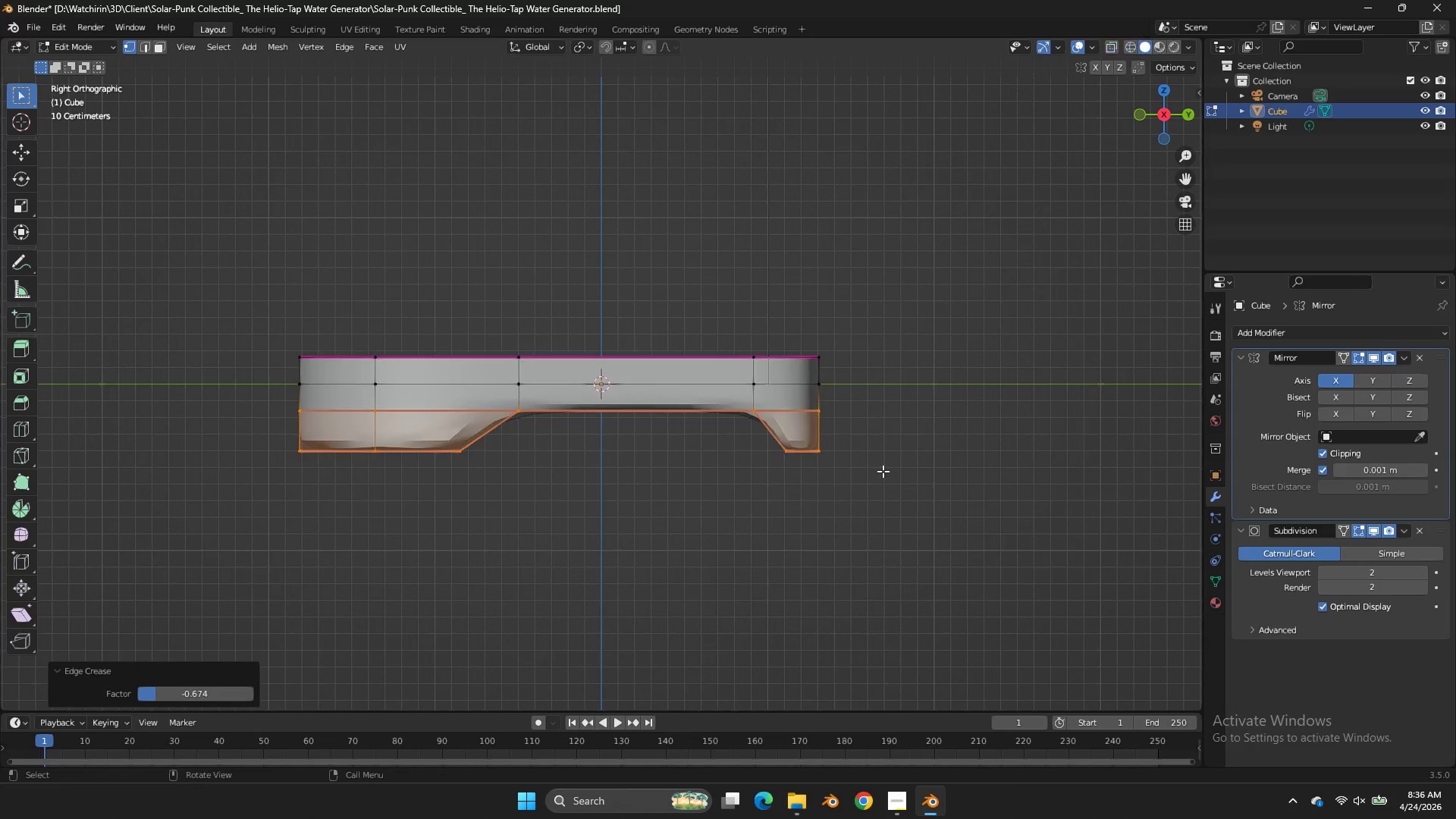 
key(Z)
 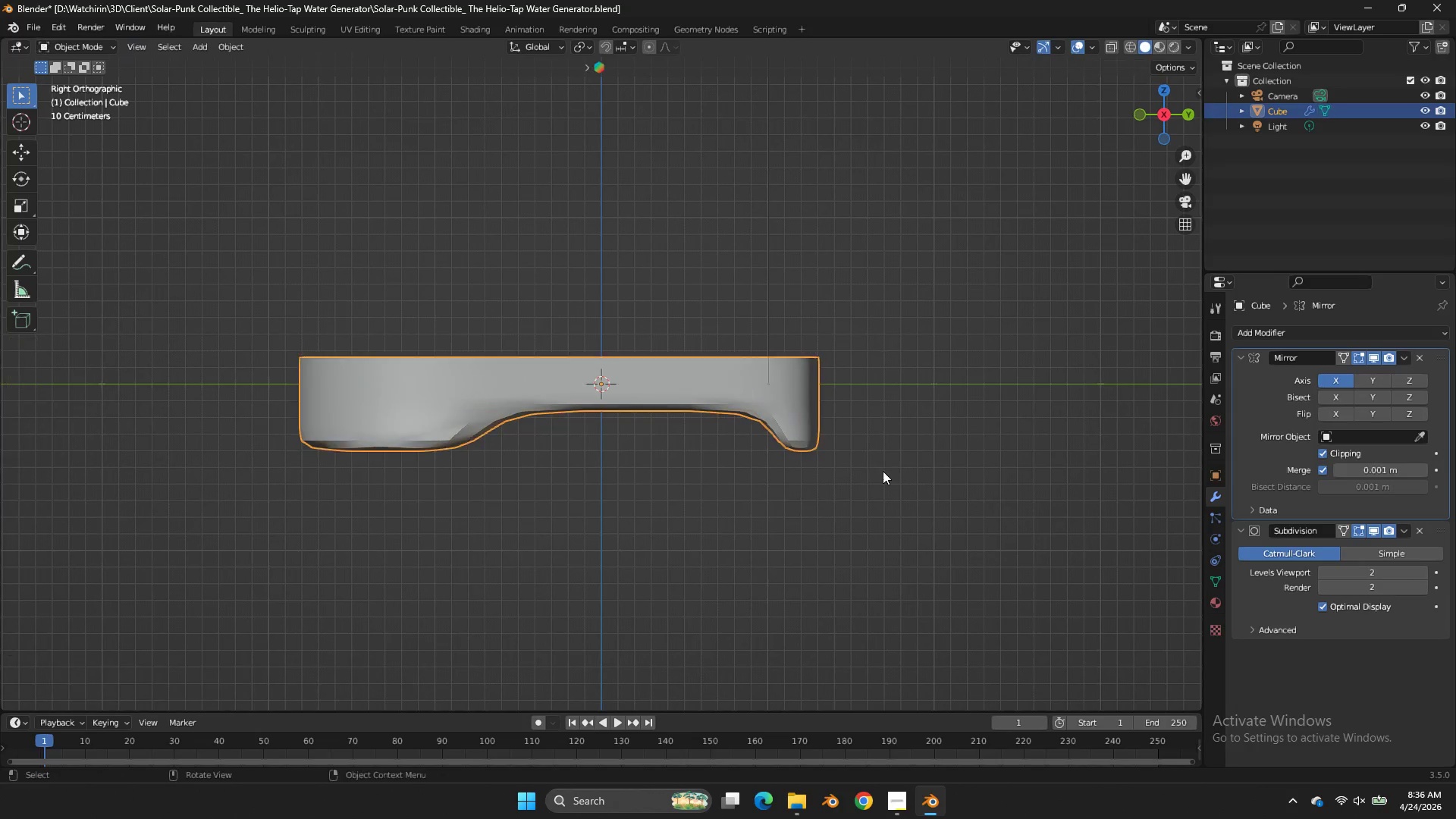 
key(Tab)
 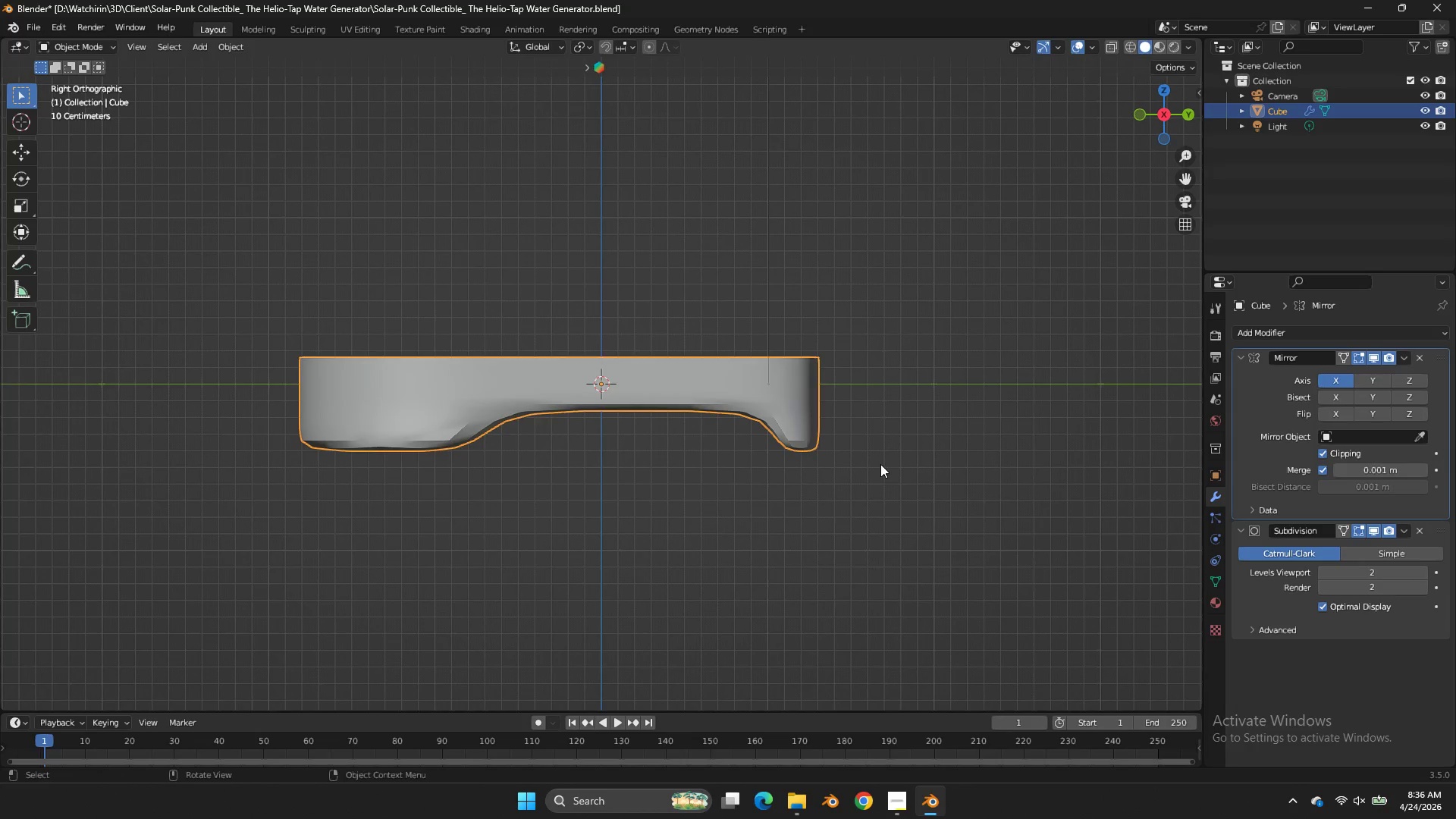 
key(Tab)
 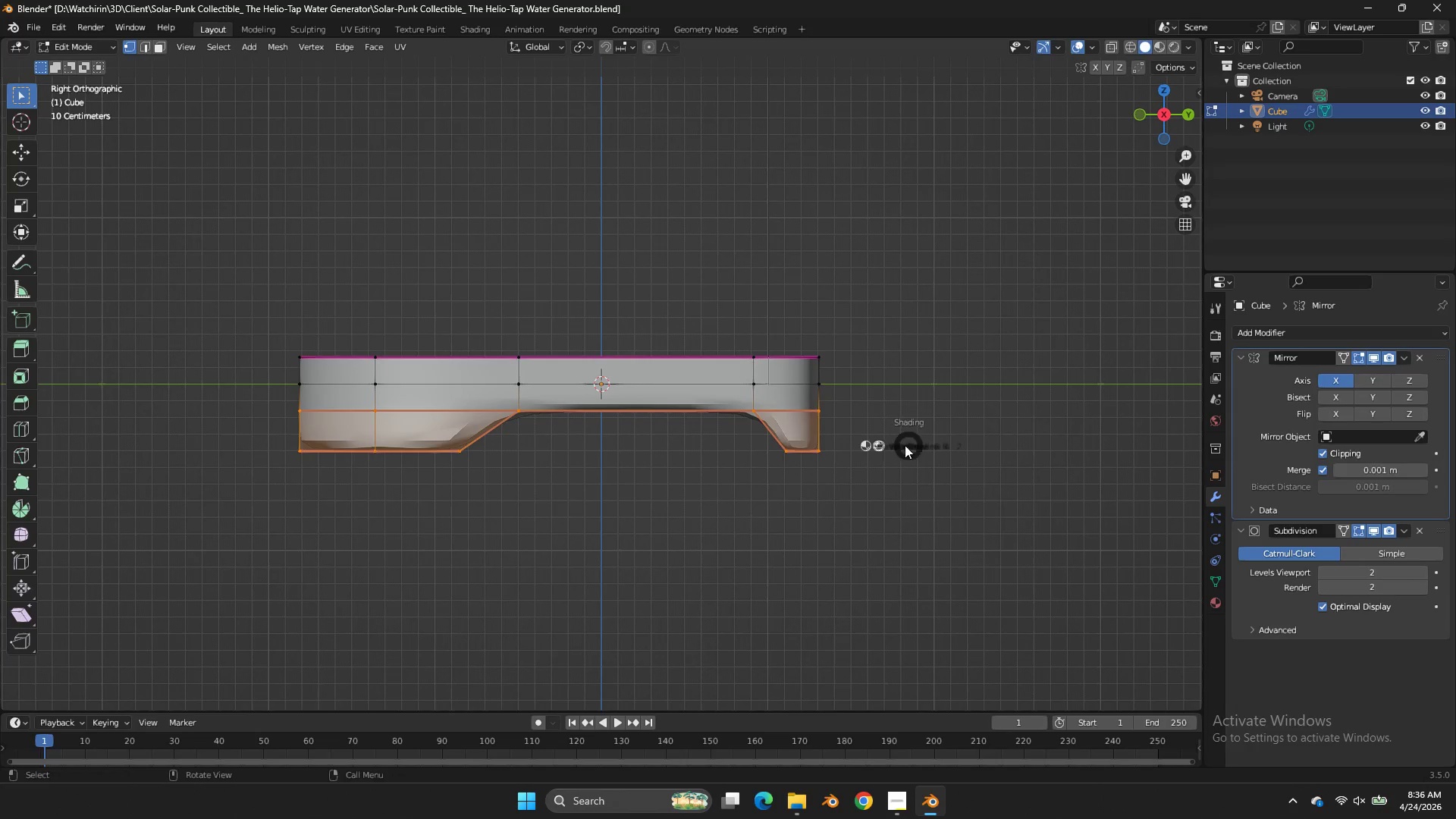 
key(Z)
 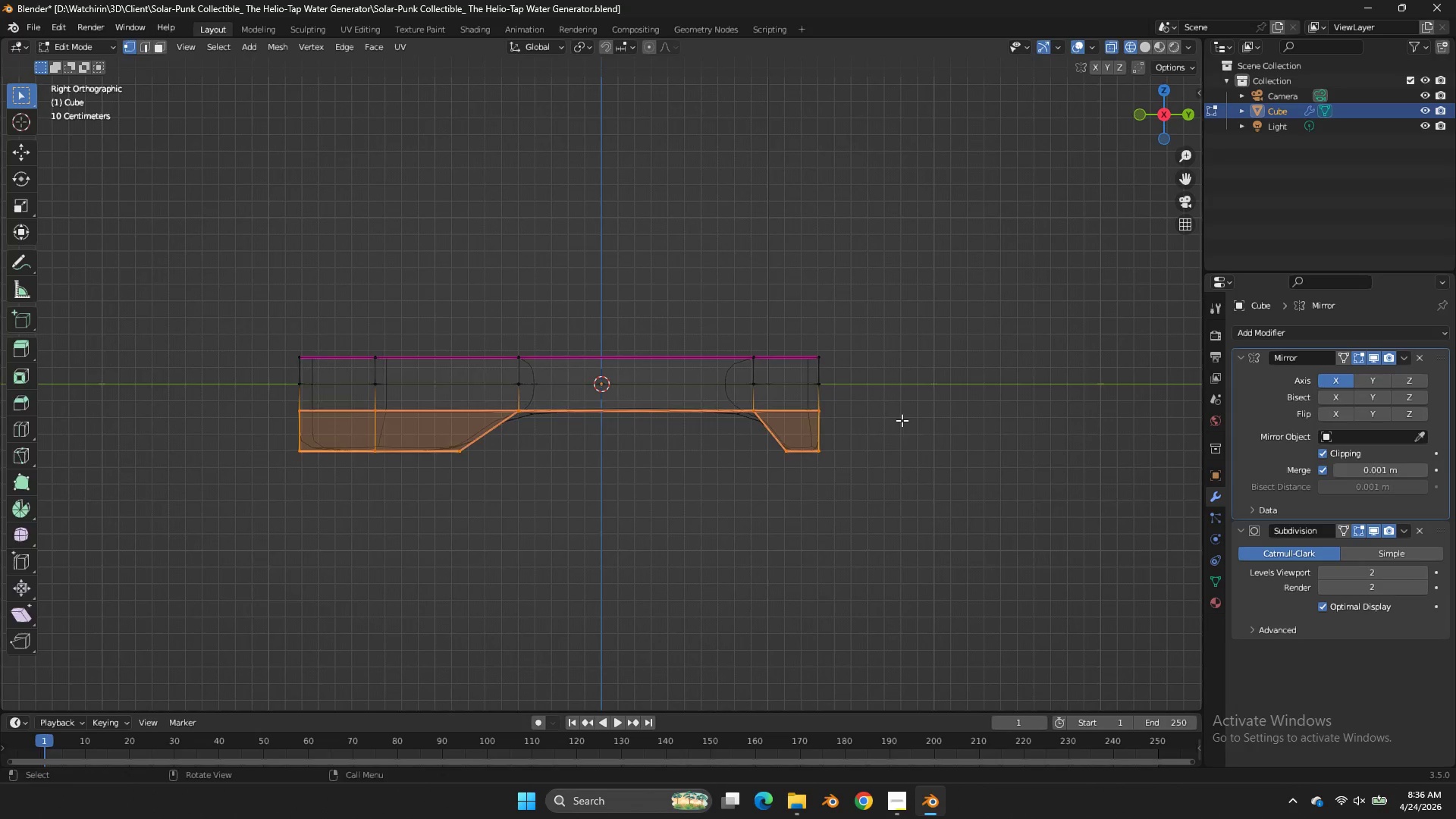 
key(Tab)
 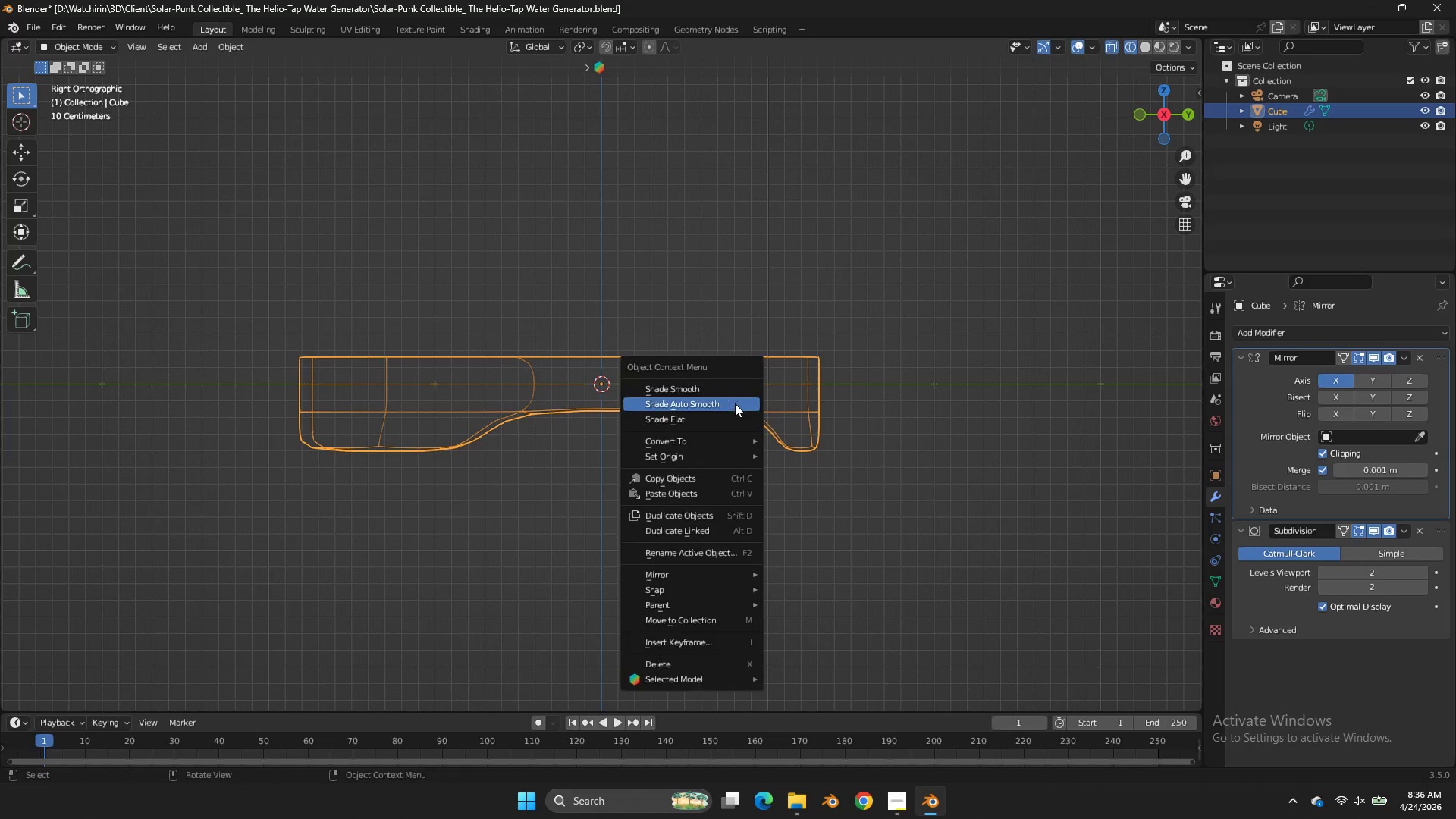 
right_click([735, 403])
 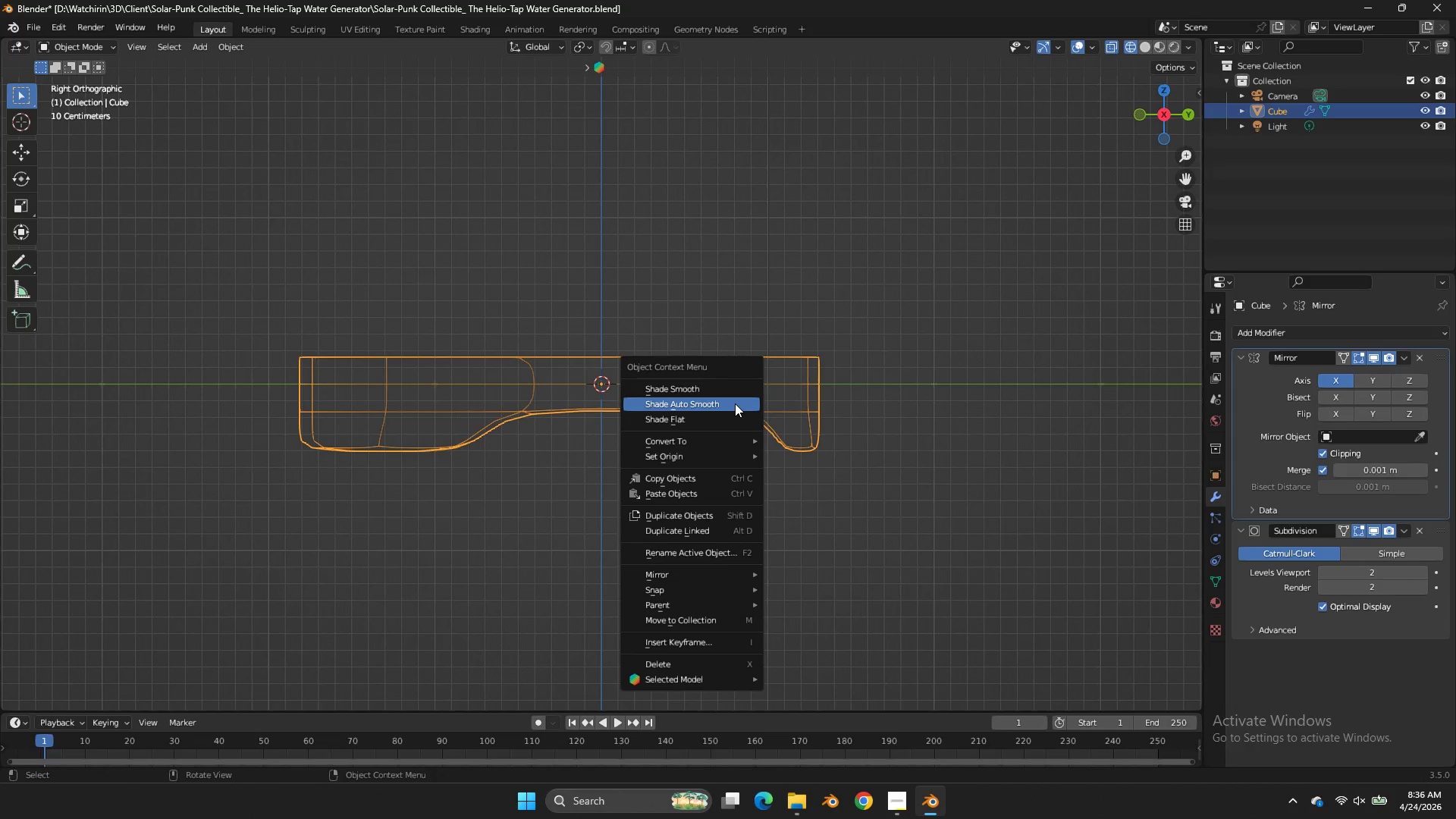 
left_click([735, 403])
 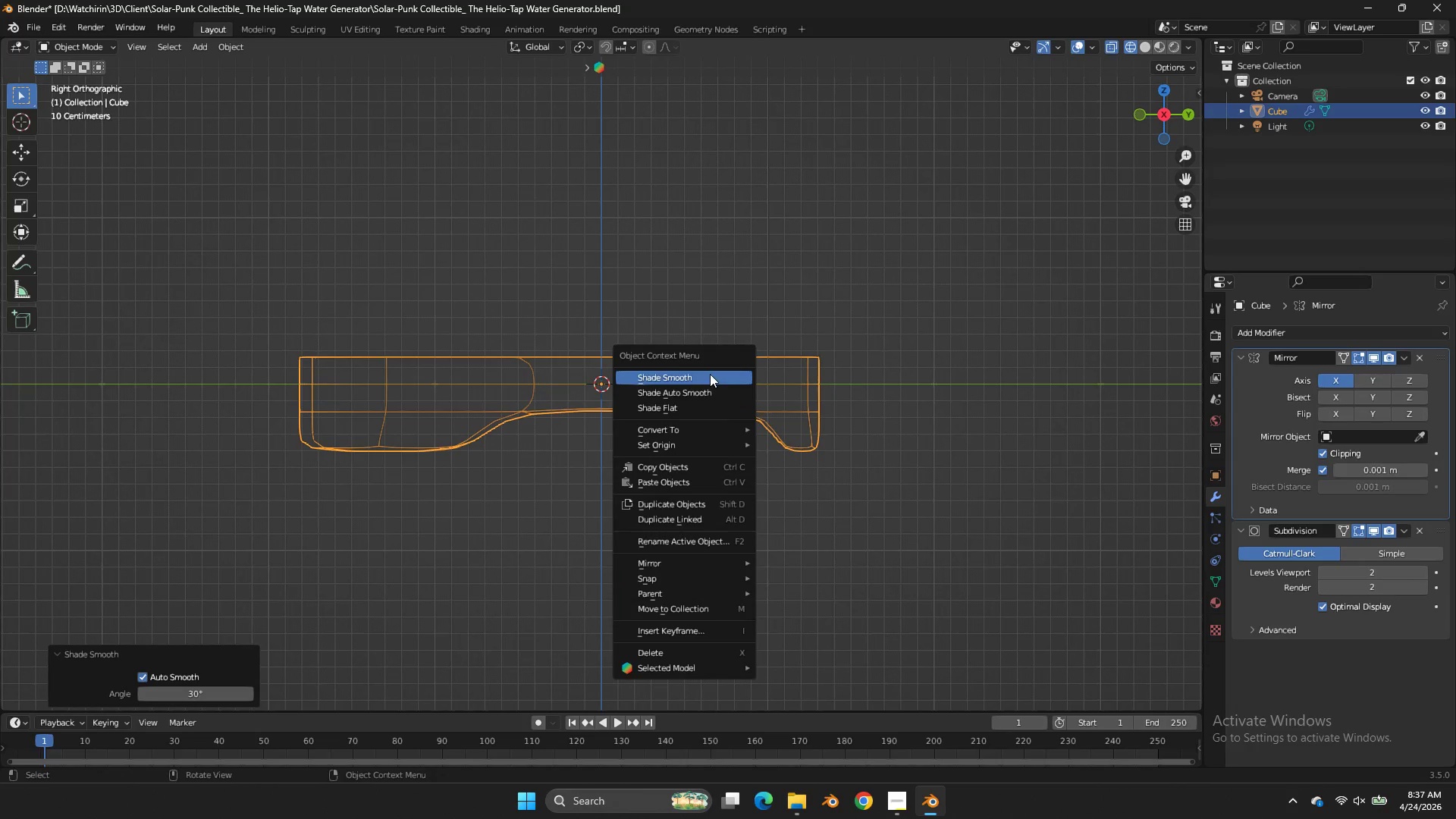 
left_click([710, 372])
 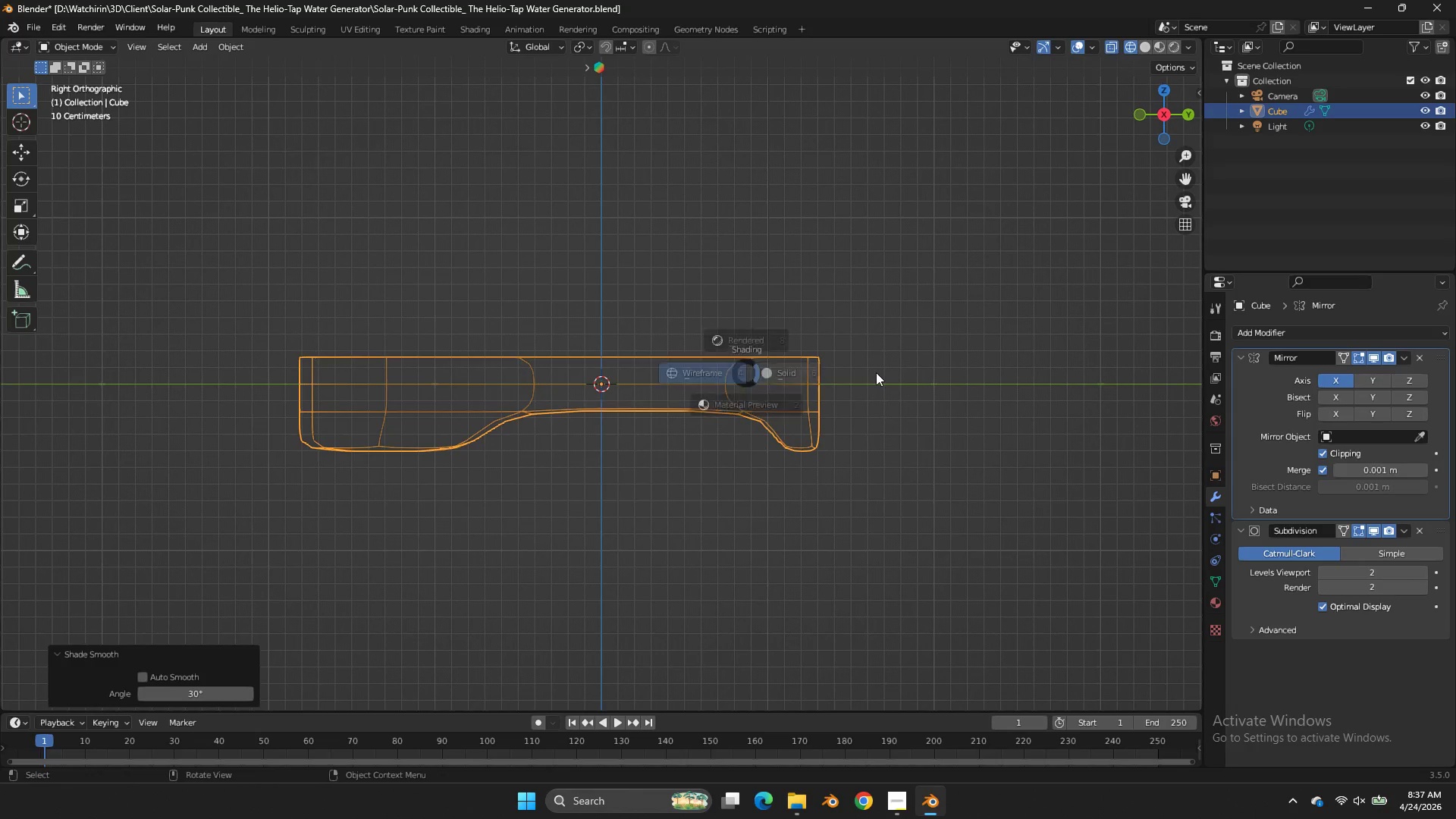 
key(Z)
 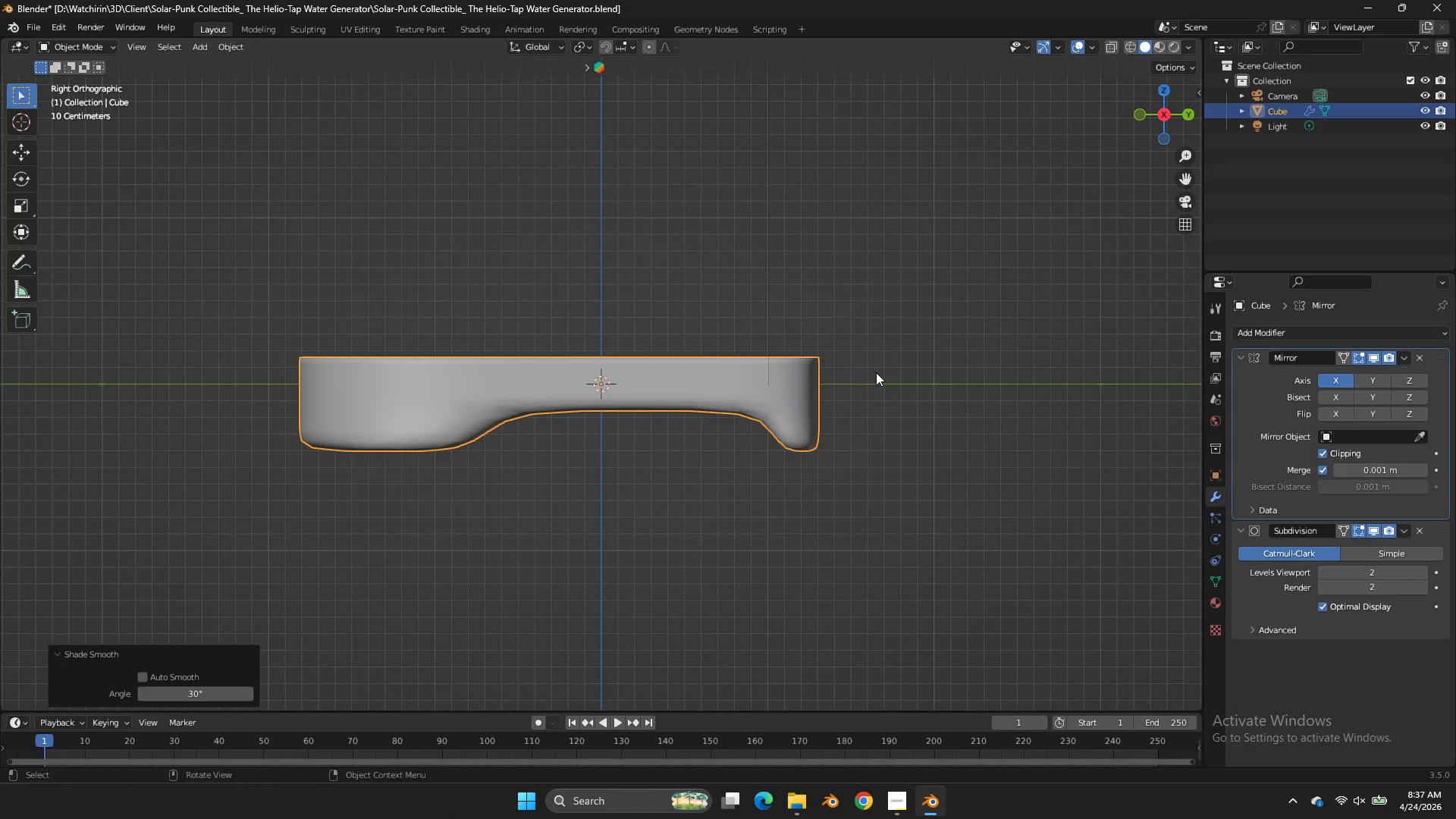 
key(Tab)
 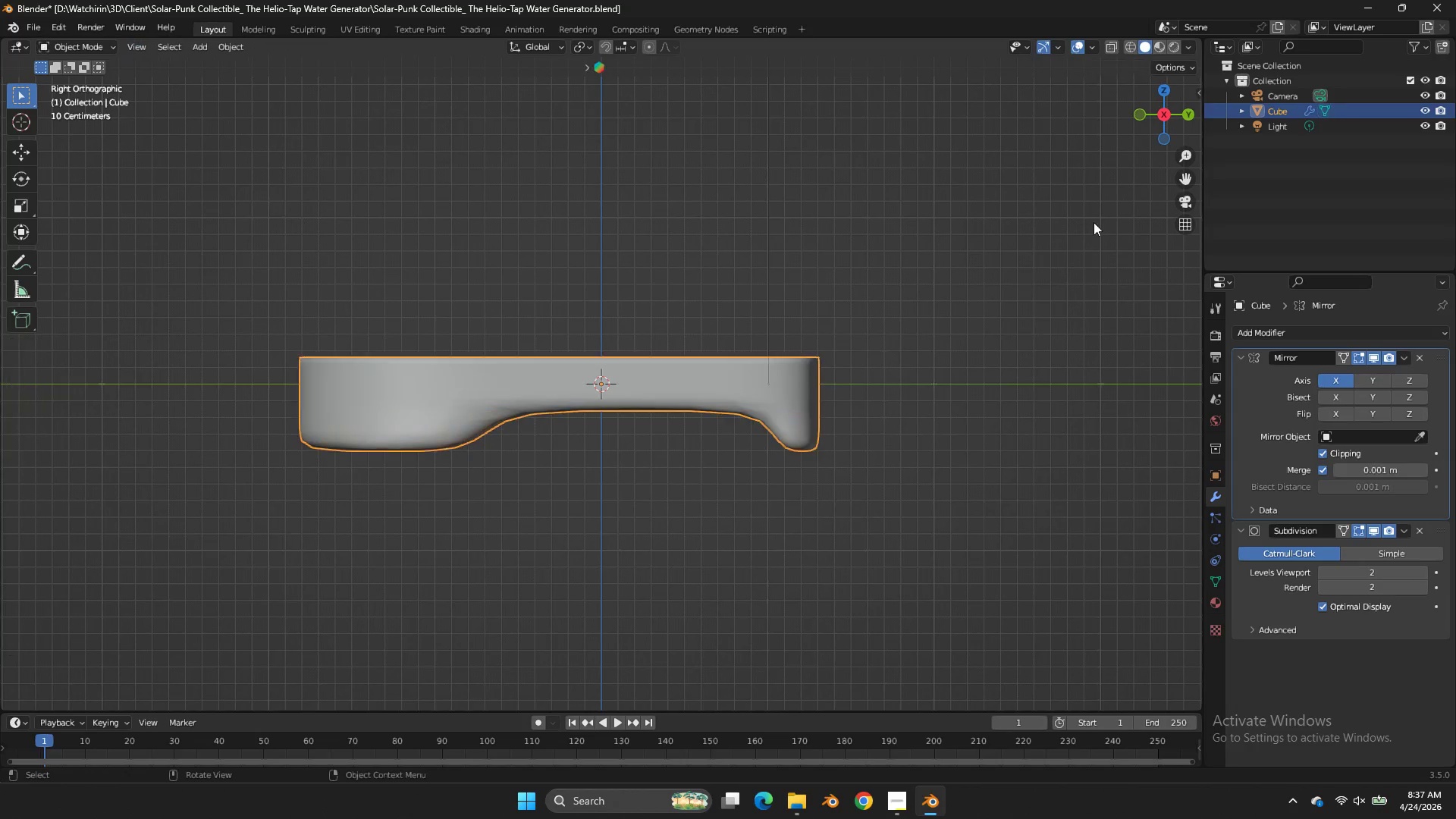 
key(Tab)
 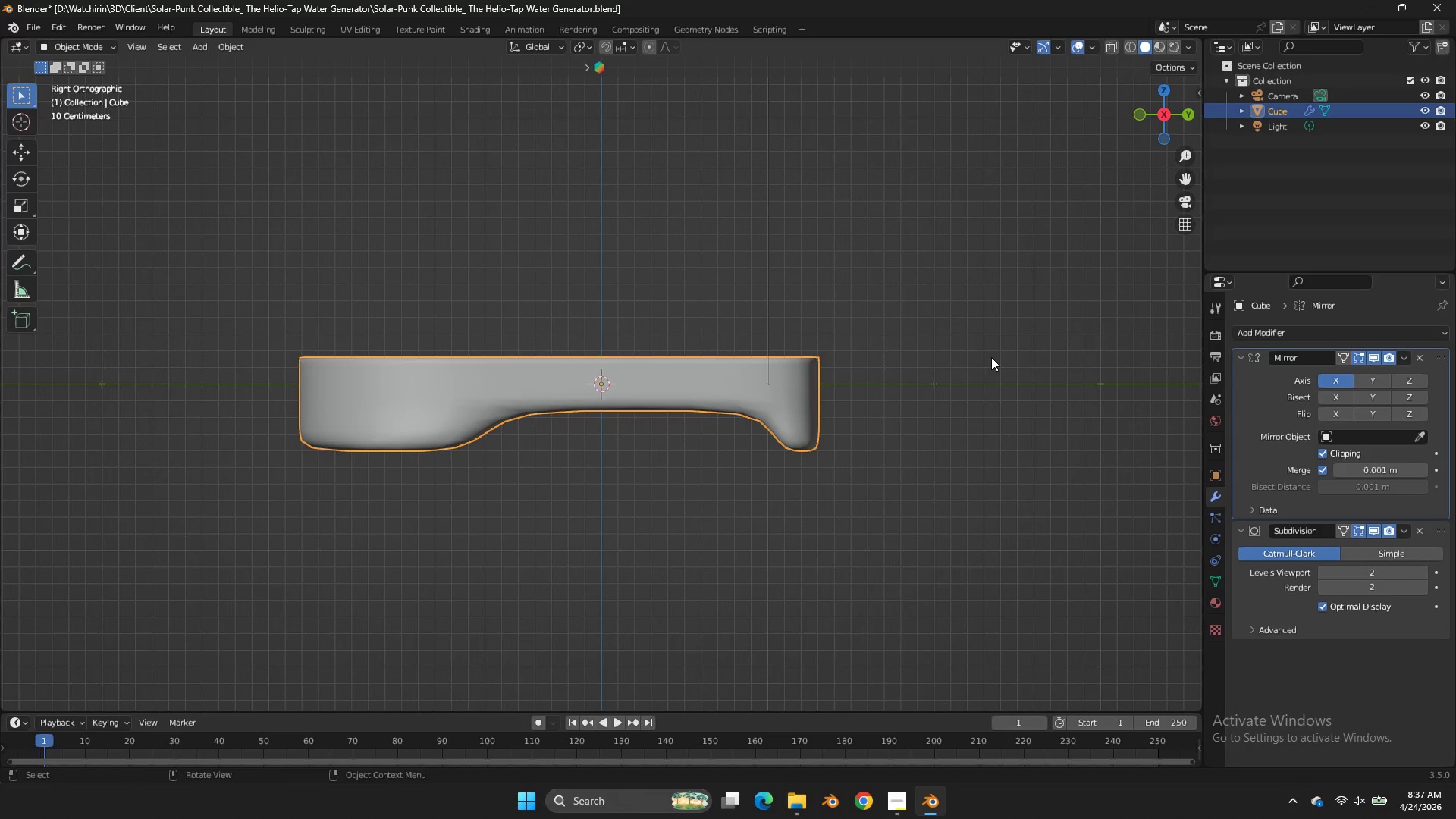 
key(Tab)
 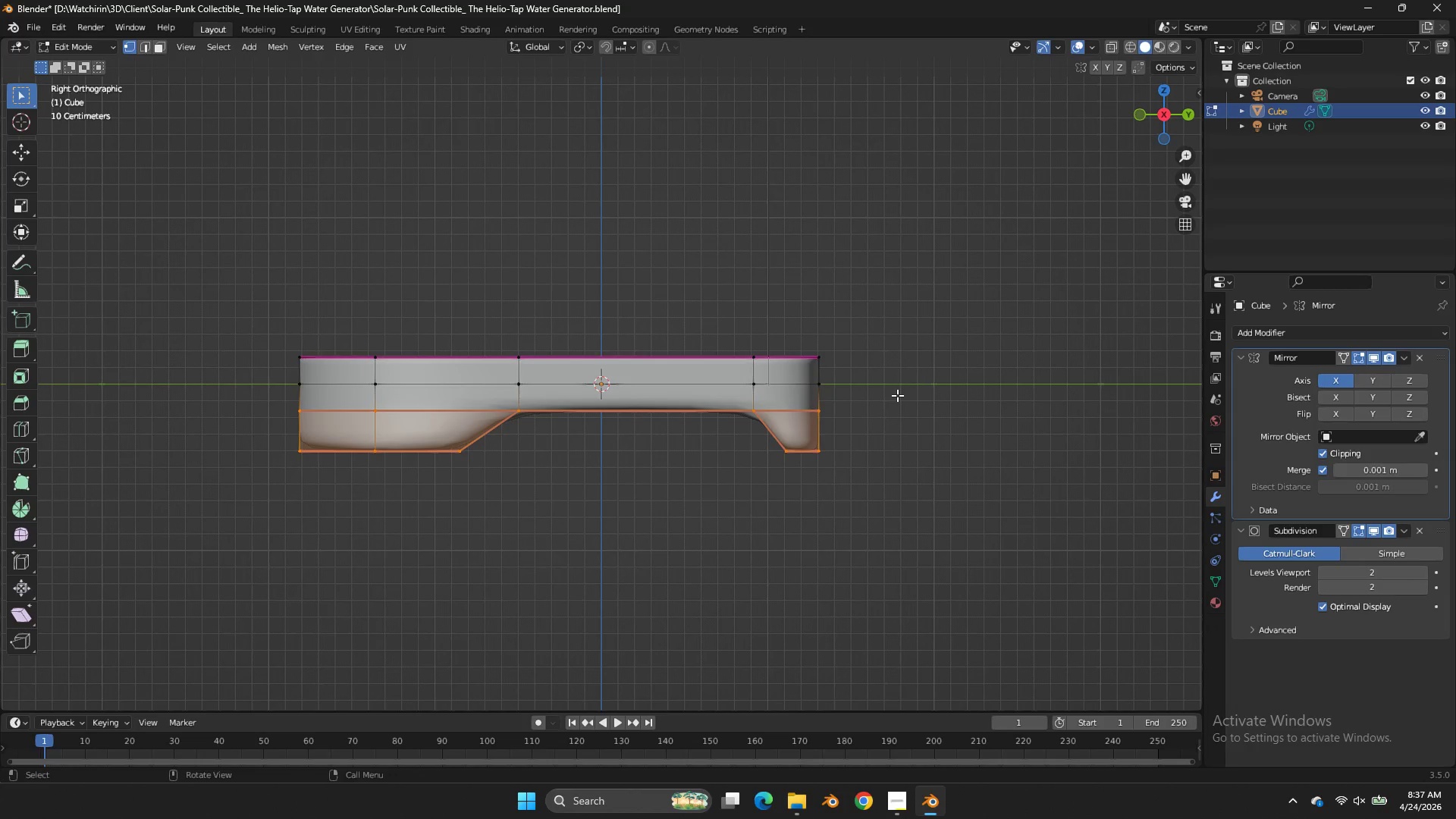 
hold_key(key=ControlLeft, duration=2.64)